 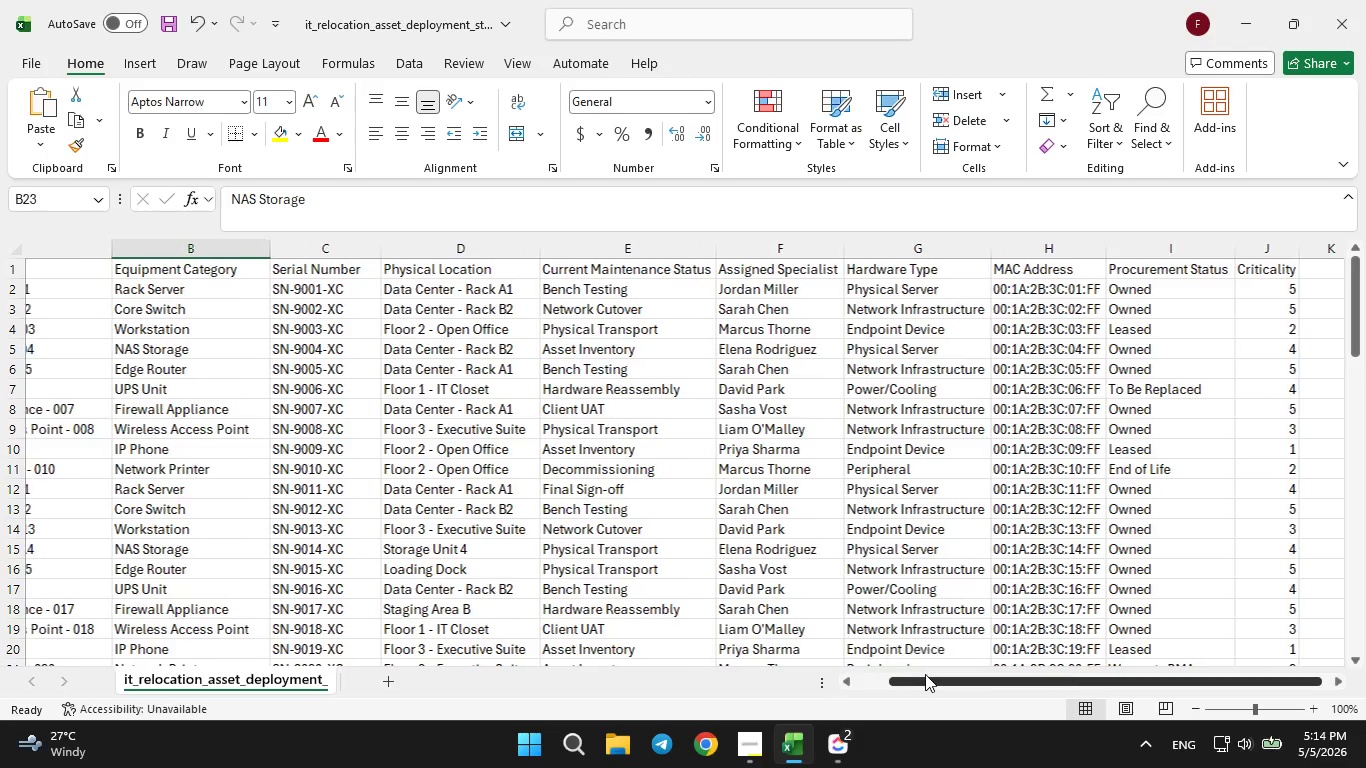 
double_click([925, 674])
 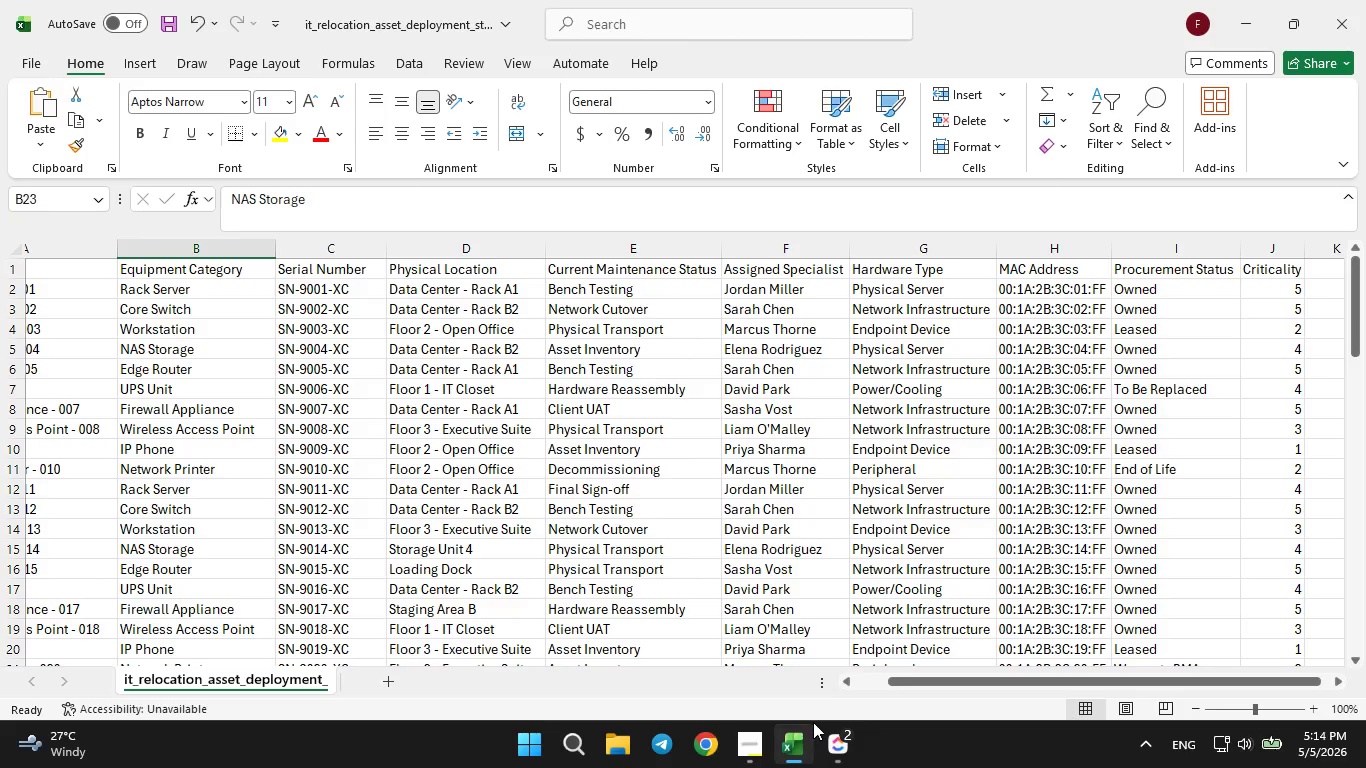 
left_click([836, 740])
 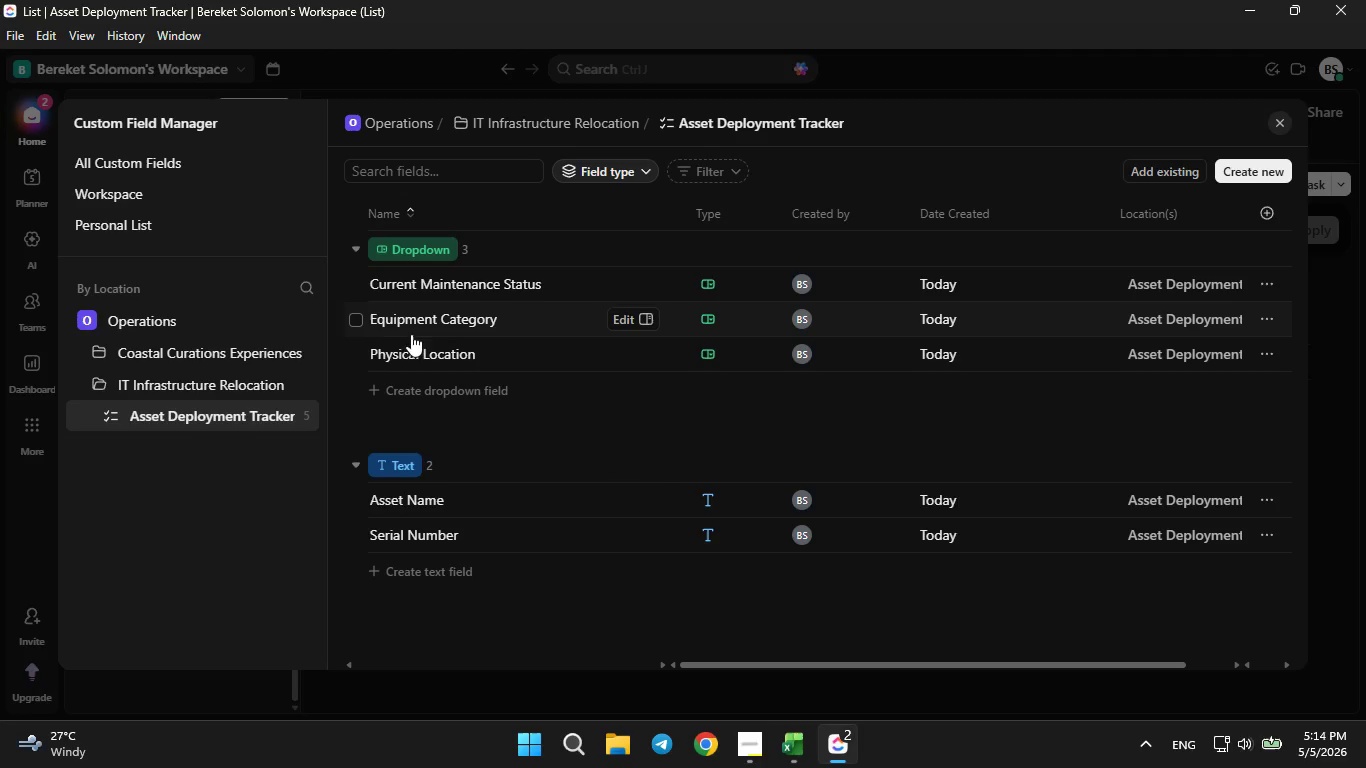 
scroll: coordinate [467, 355], scroll_direction: up, amount: 1.0
 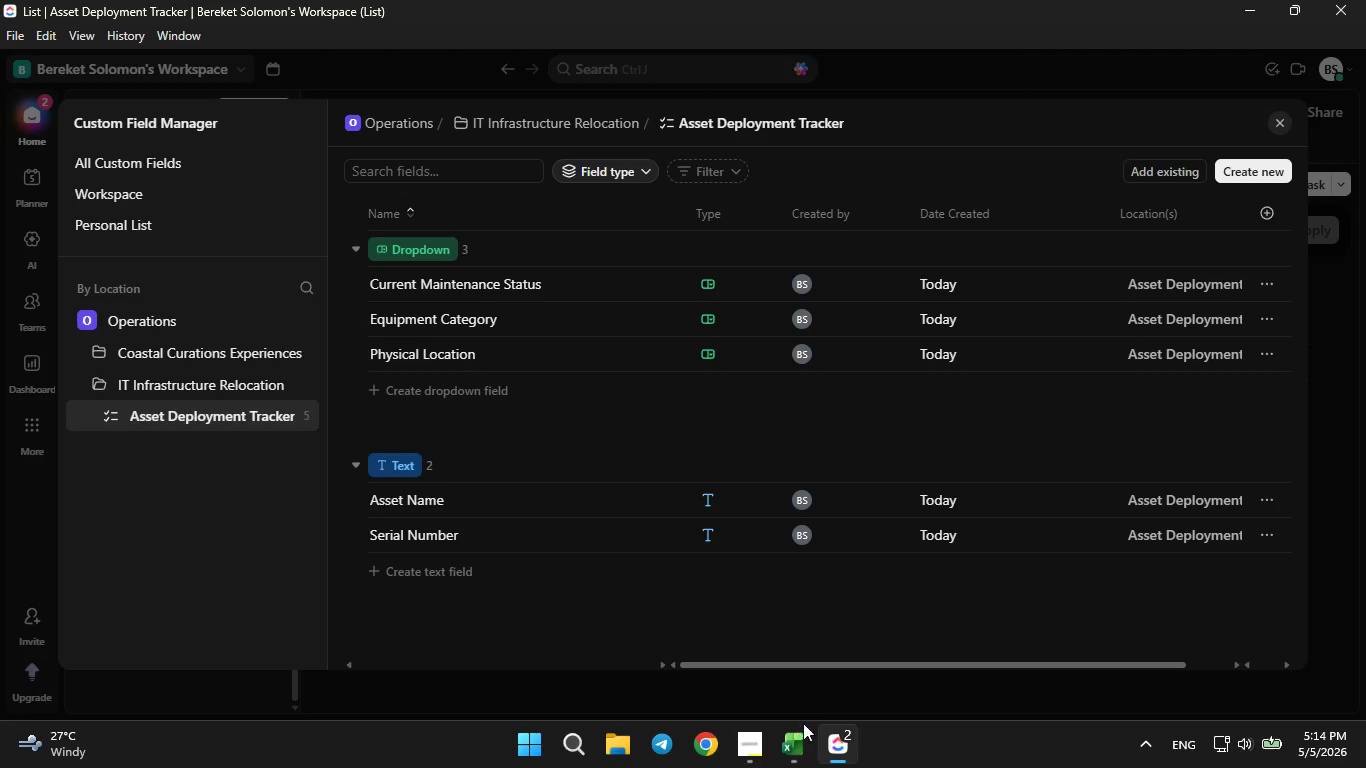 
left_click([802, 748])
 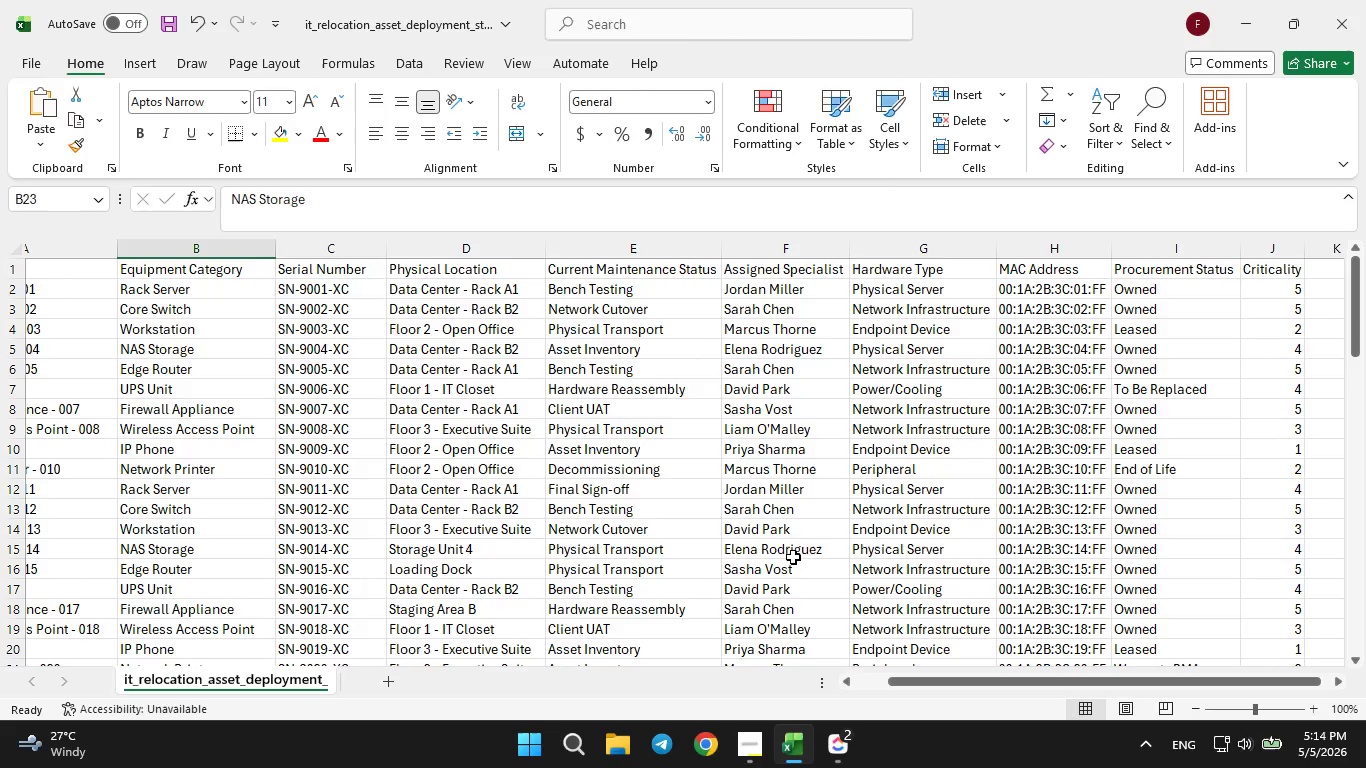 
wait(27.27)
 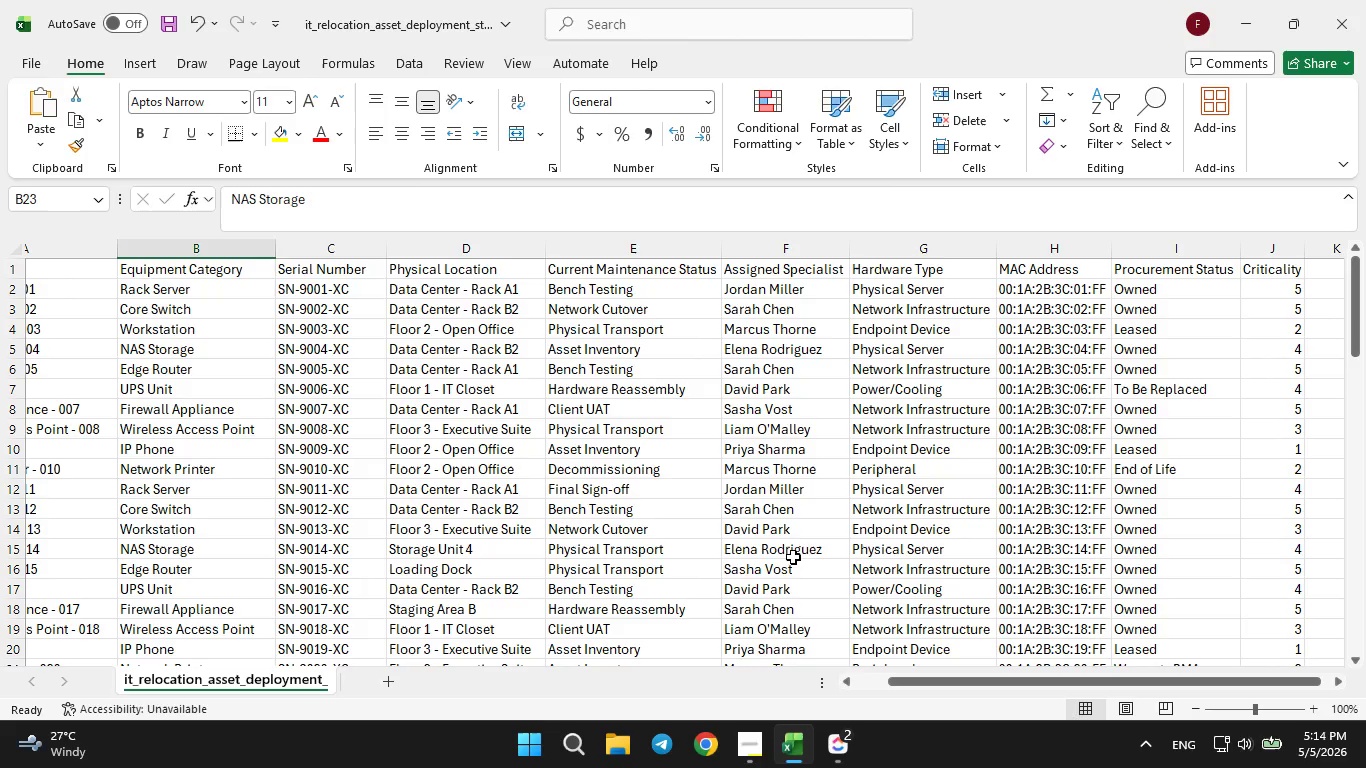 
left_click([841, 746])
 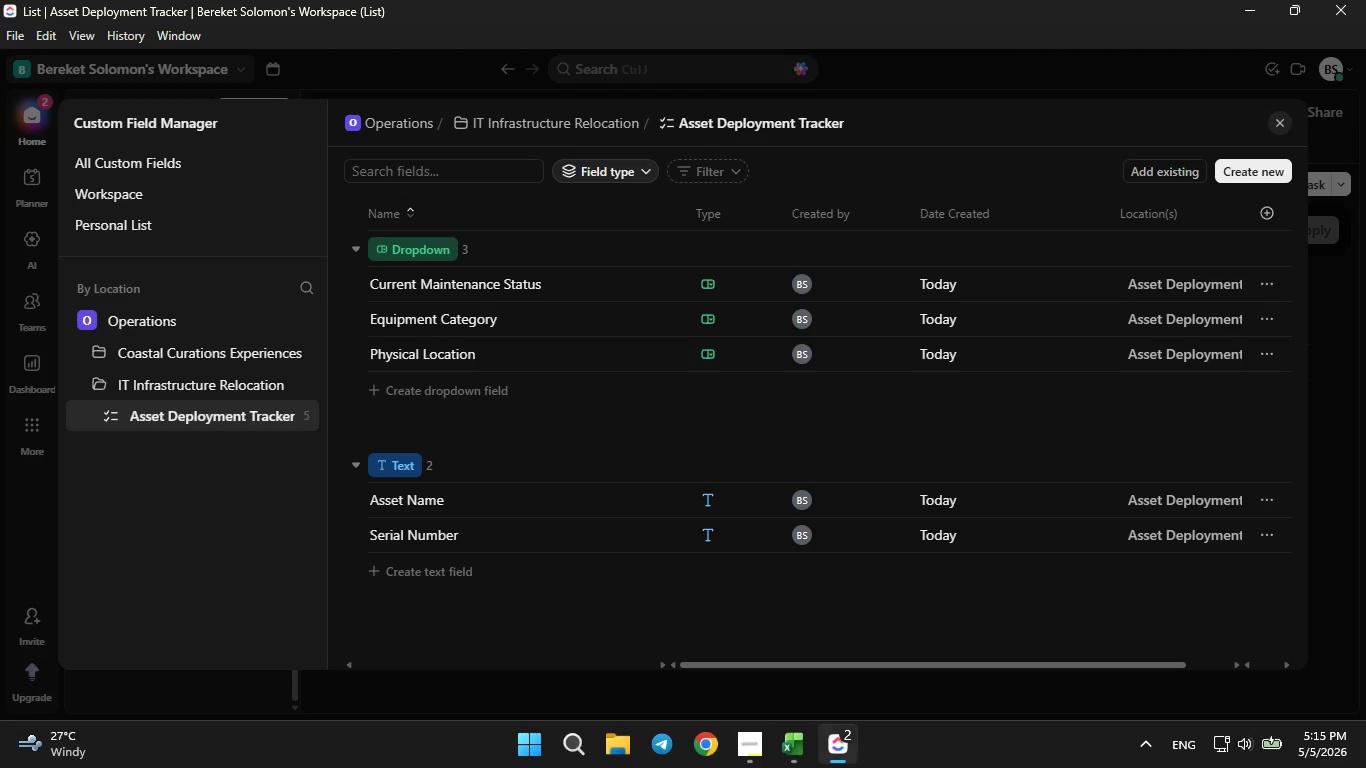 
left_click([809, 760])
 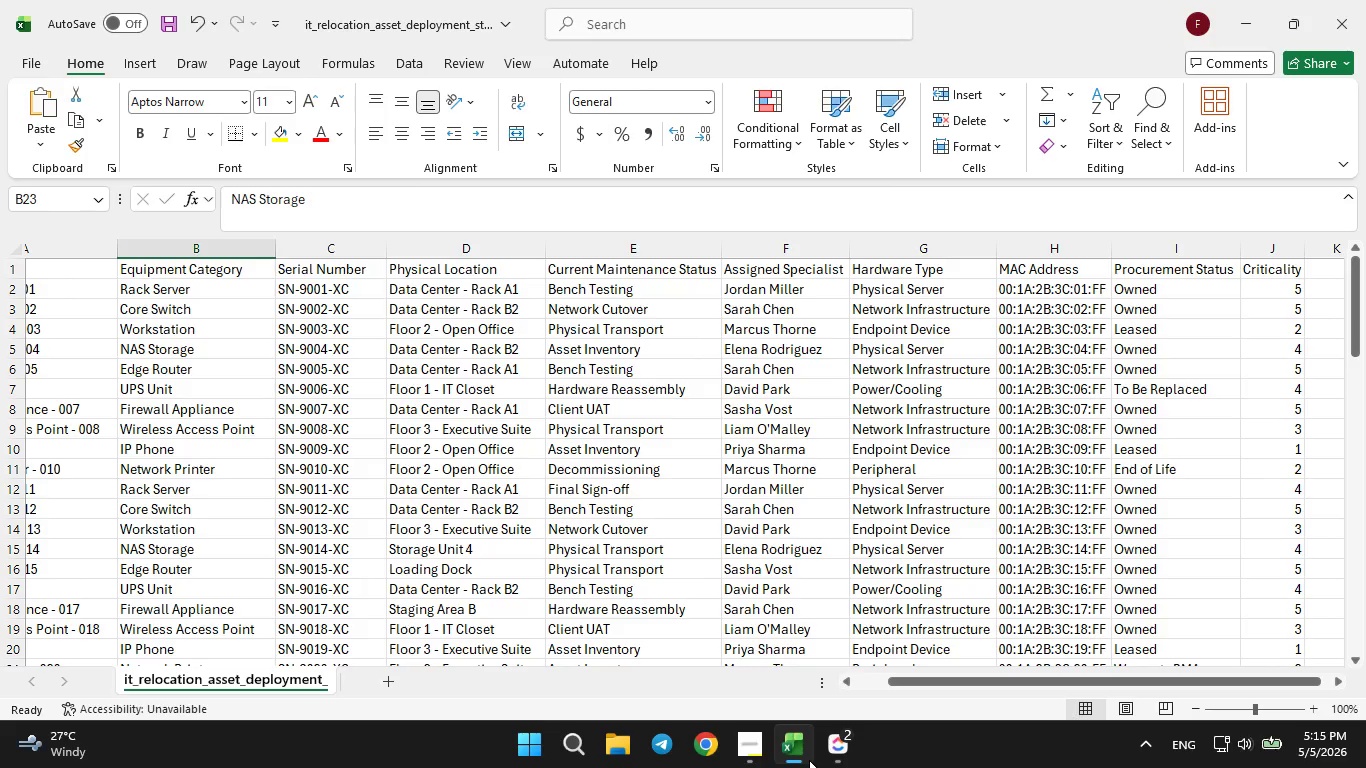 
left_click([809, 760])
 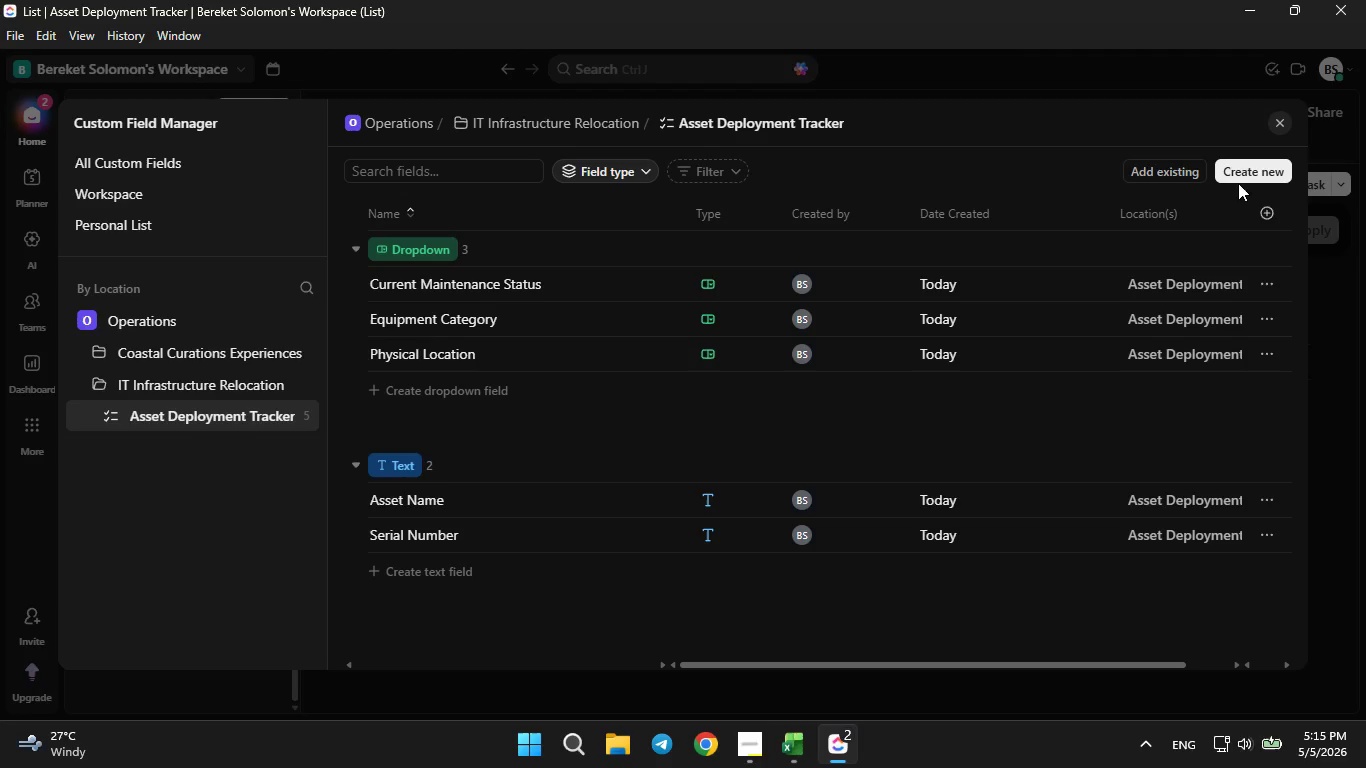 
double_click([1238, 176])
 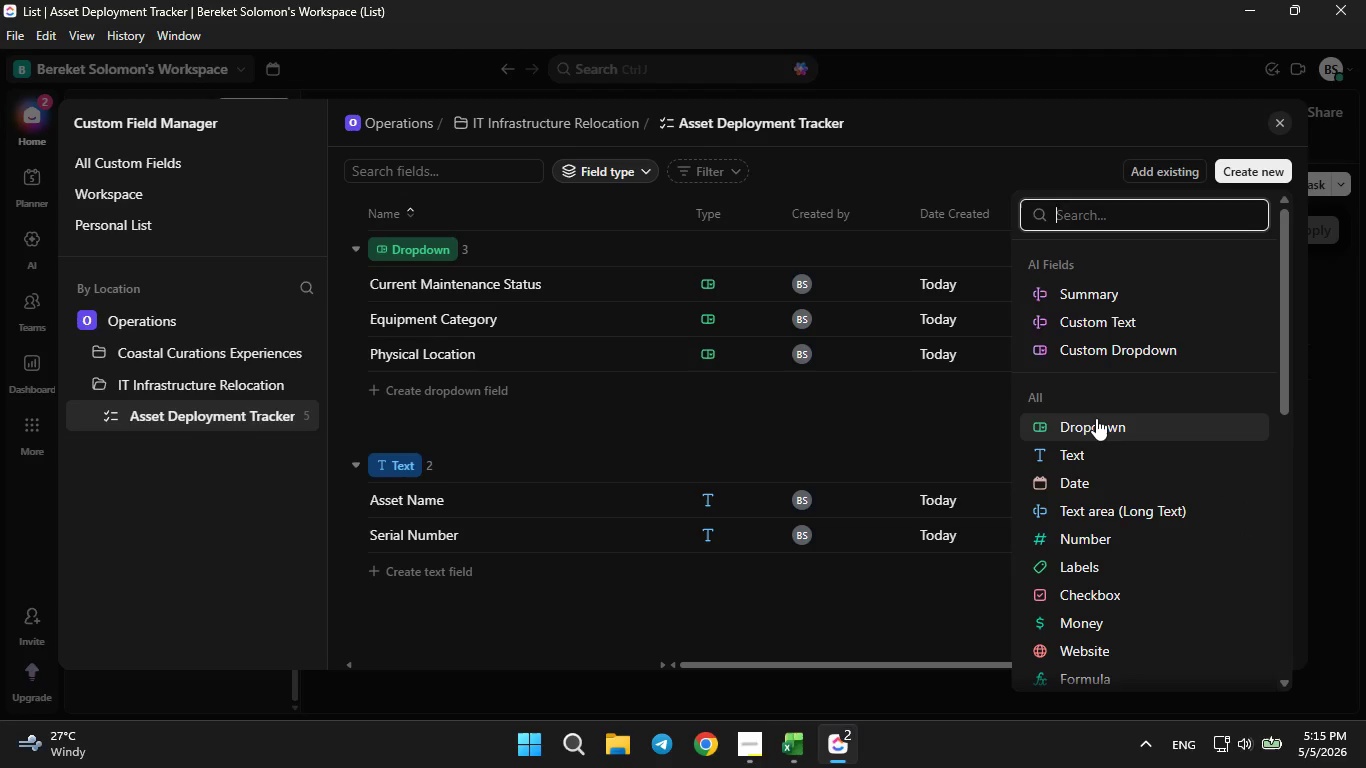 
left_click([1096, 418])
 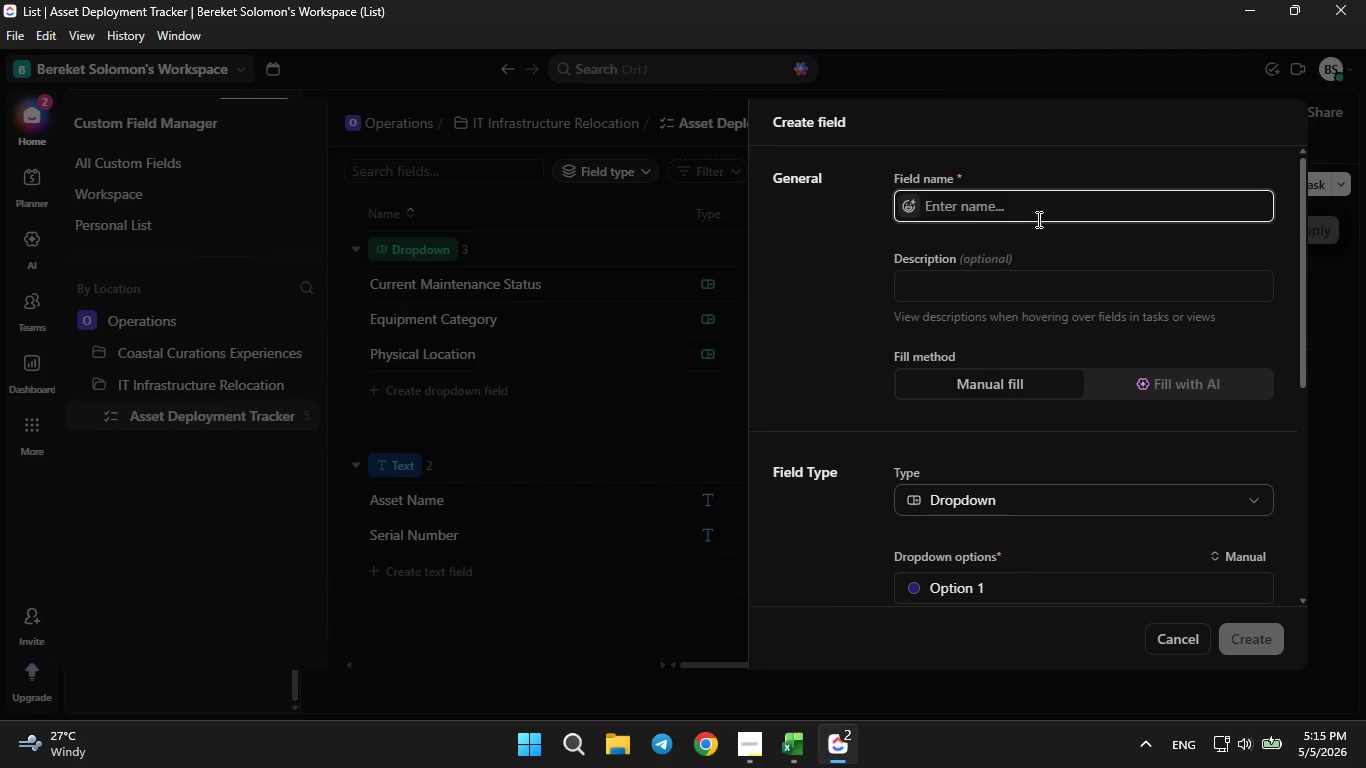 
type(S)
key(Backspace)
type(Assigned Speciali)
 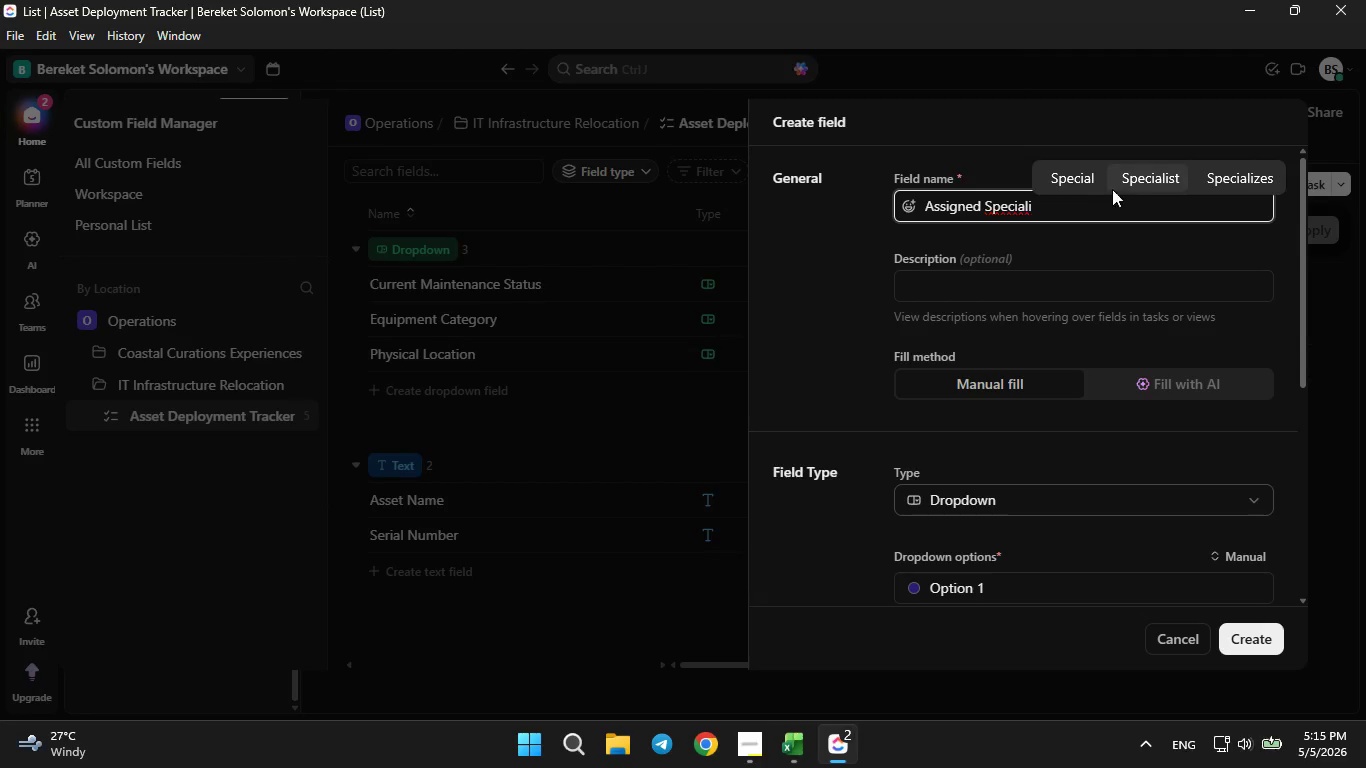 
left_click([1155, 176])
 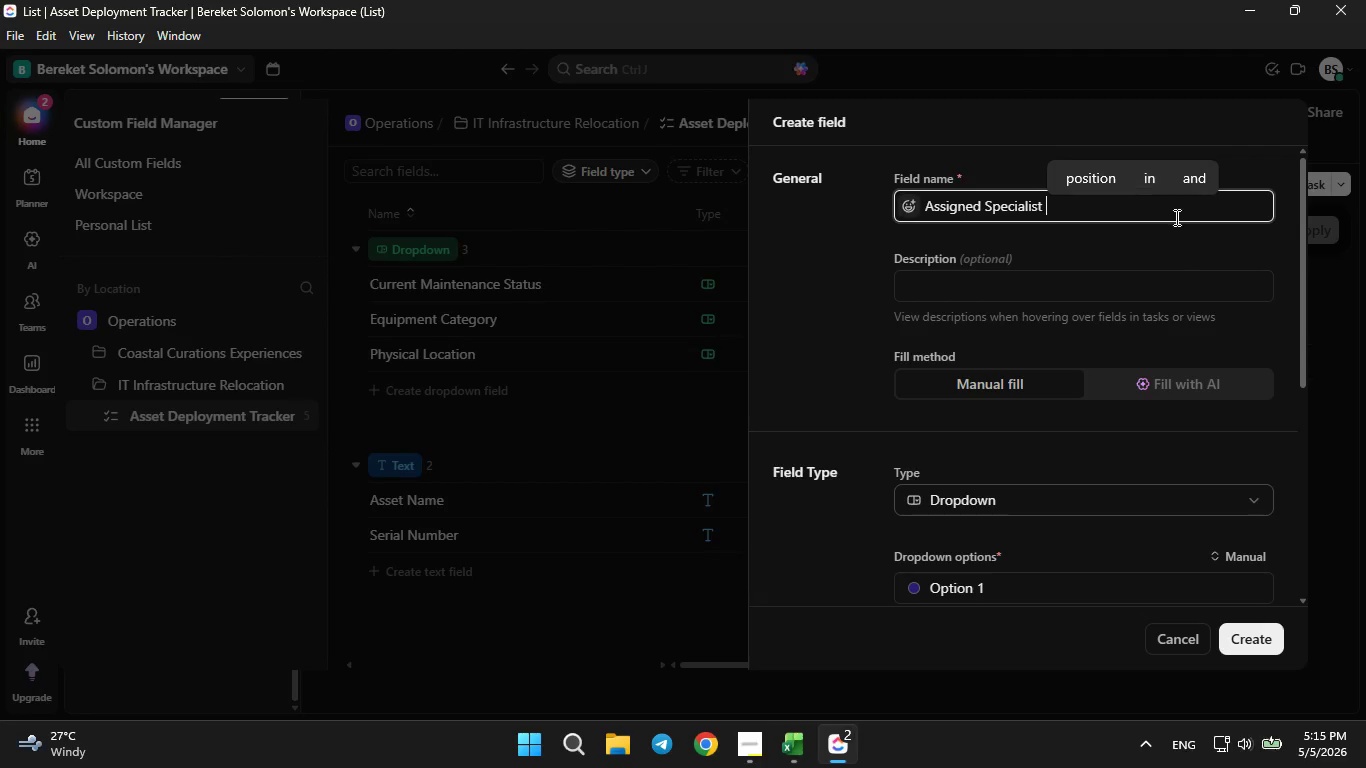 
scroll: coordinate [938, 494], scroll_direction: down, amount: 1.0
 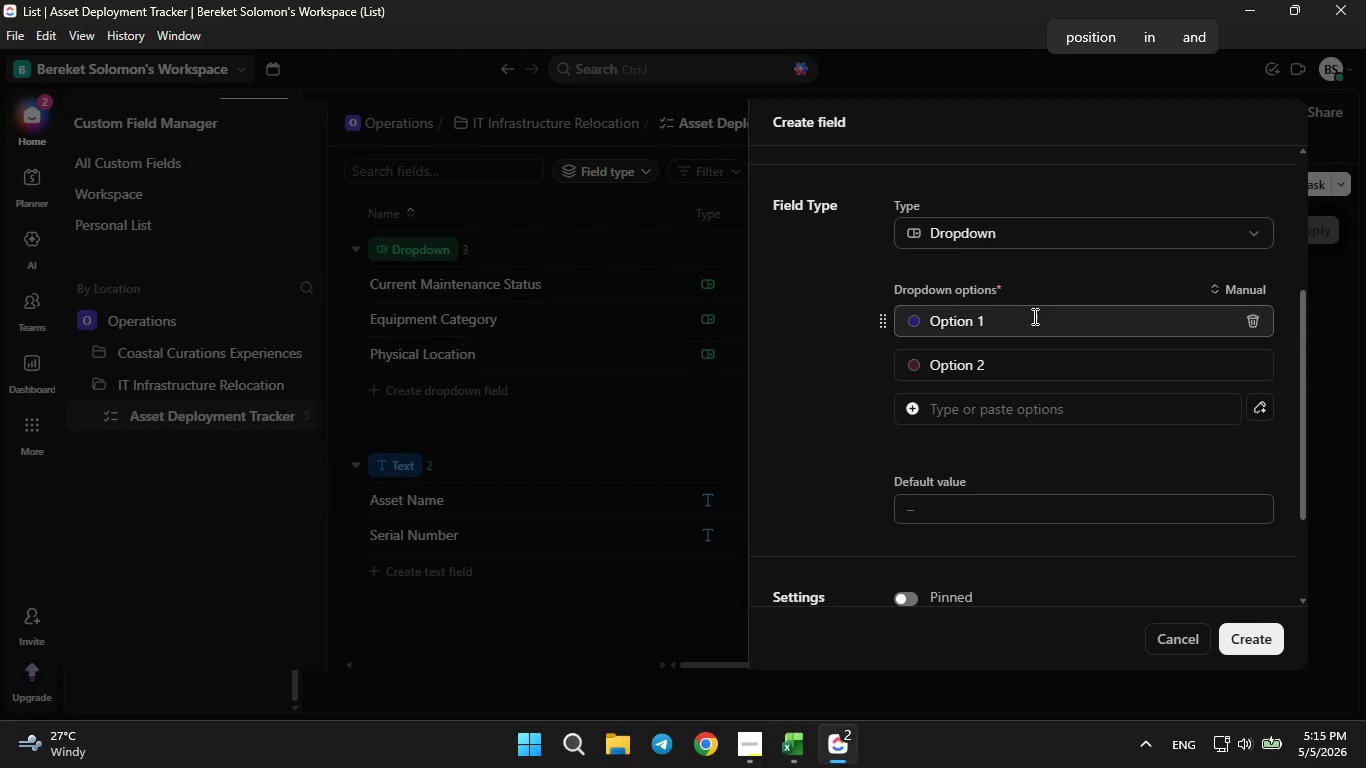 
left_click([1033, 315])
 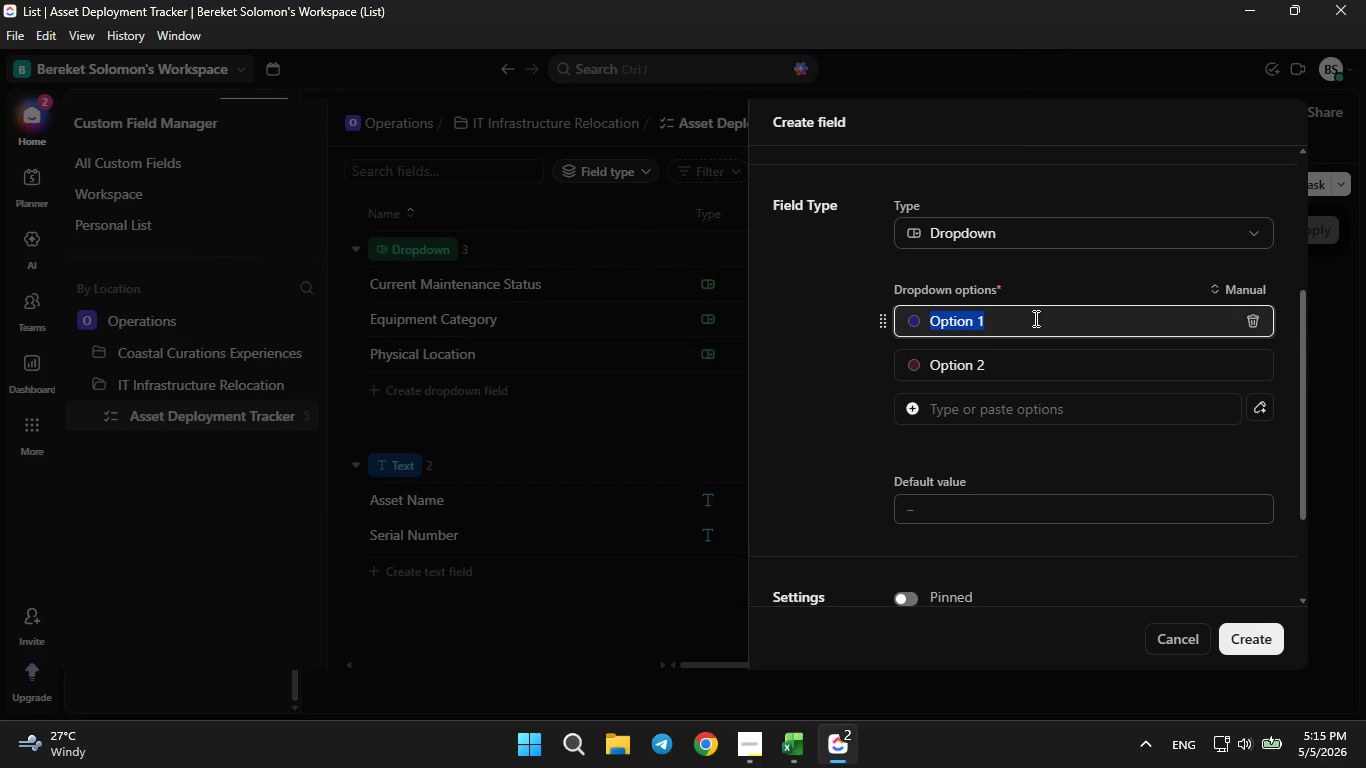 
key(Backspace)
type(David)
 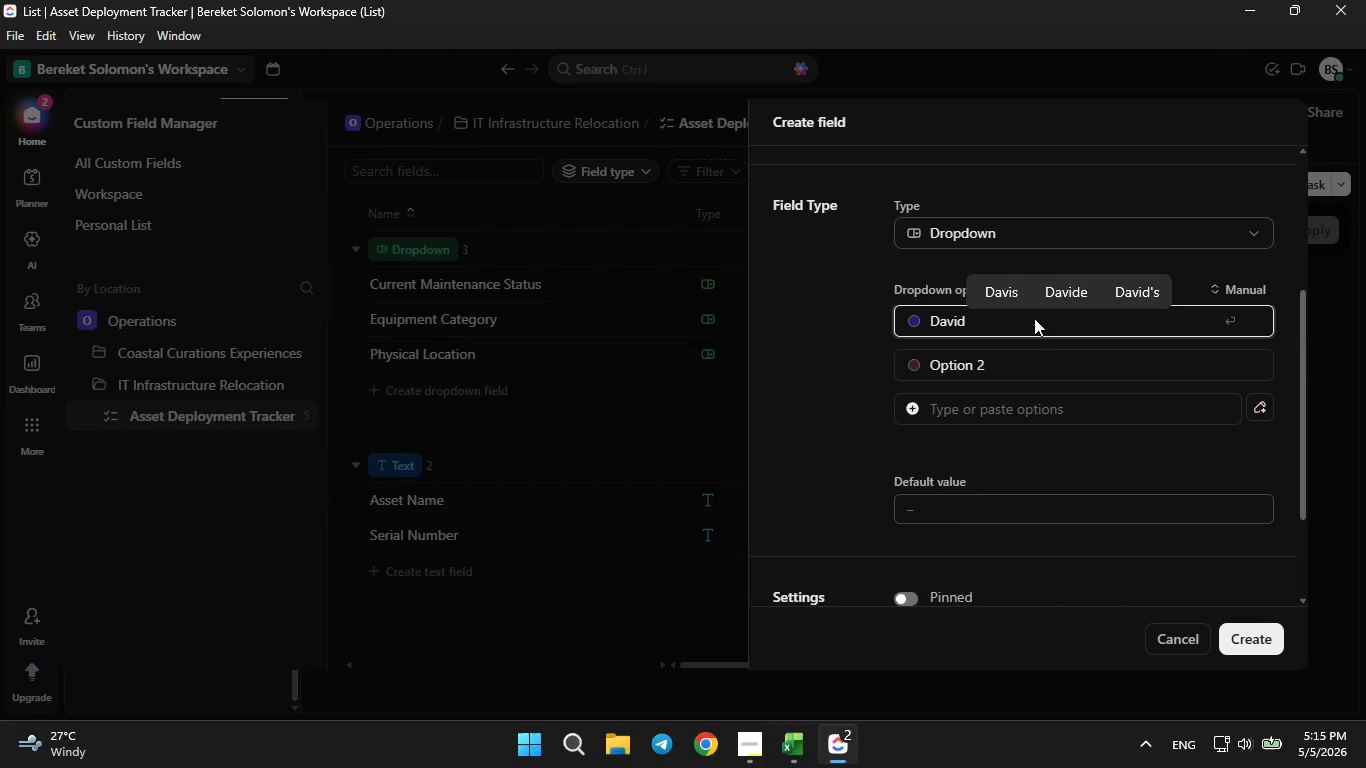 
key(Enter)
 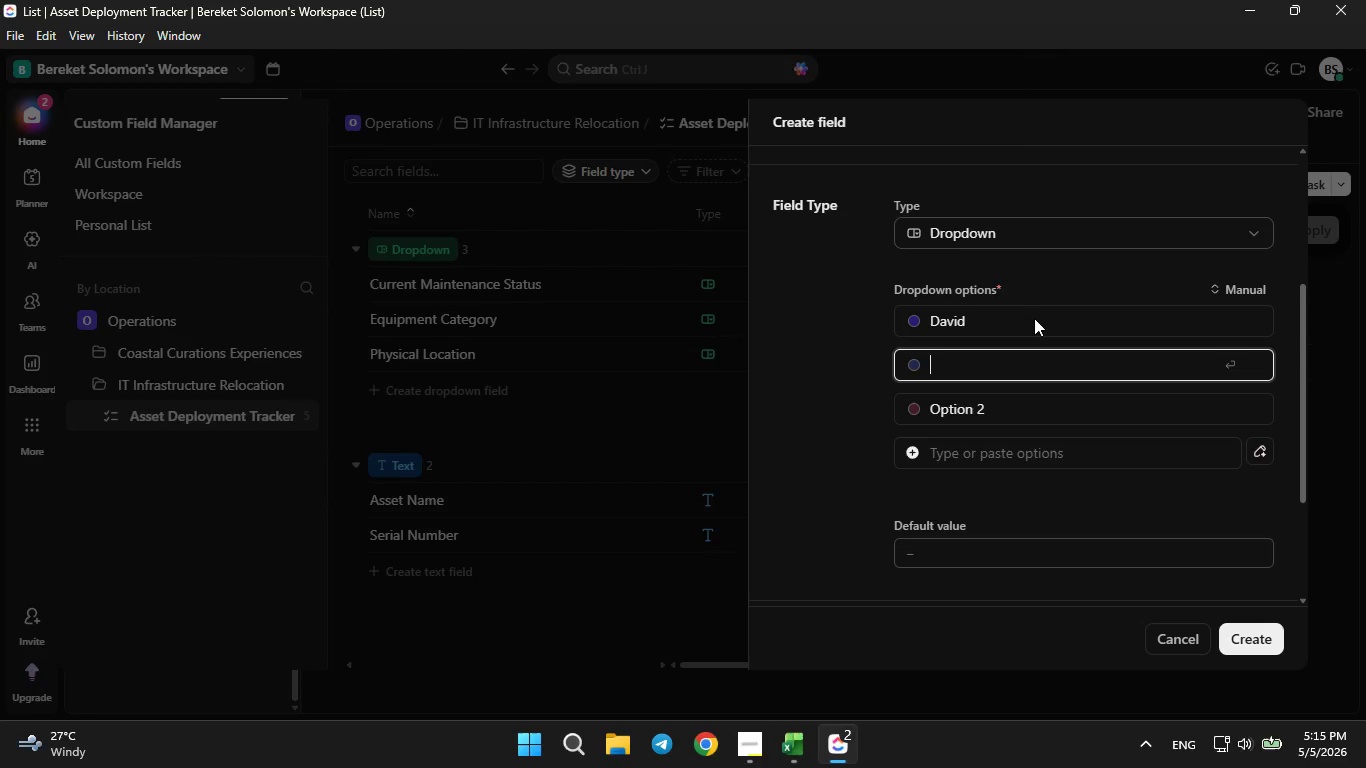 
type(Elena)
 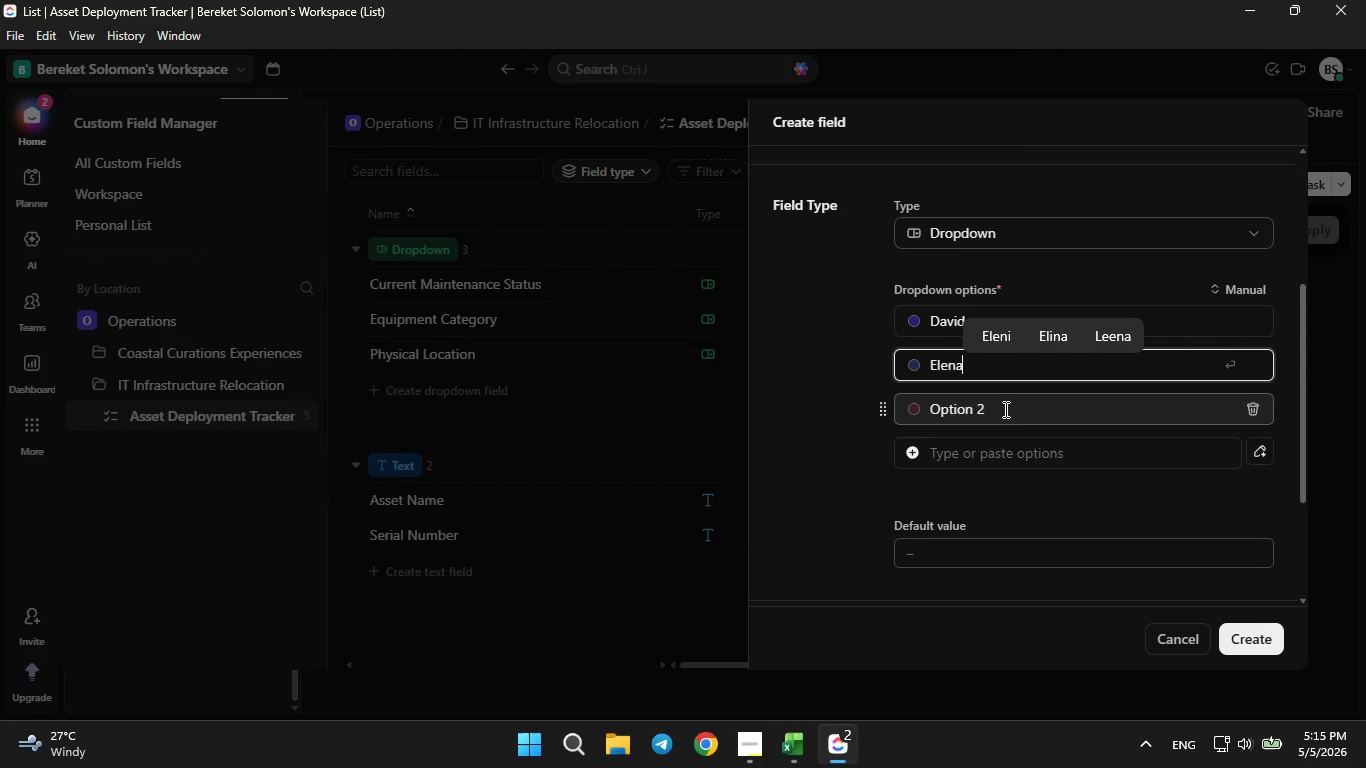 
left_click([996, 417])
 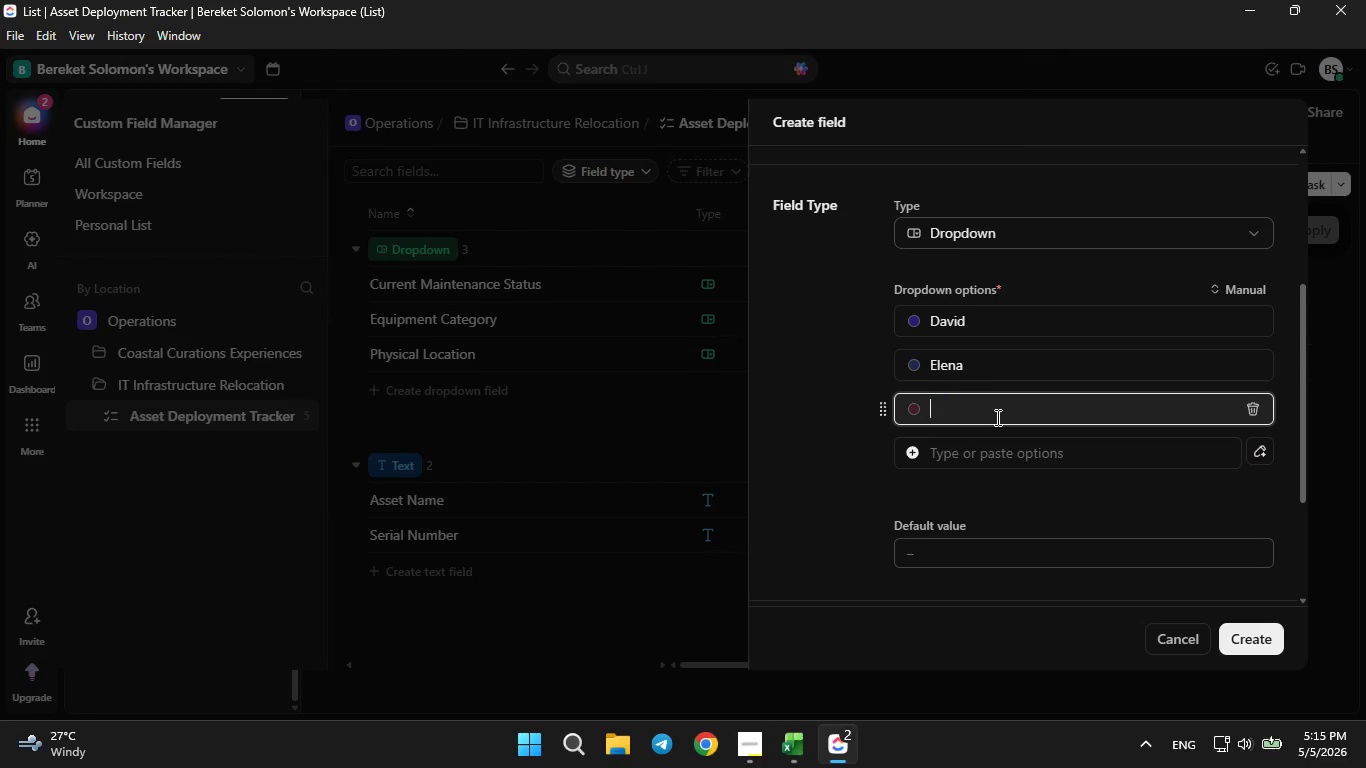 
key(Backspace)
key(Backspace)
key(Backspace)
type(Marcus)
 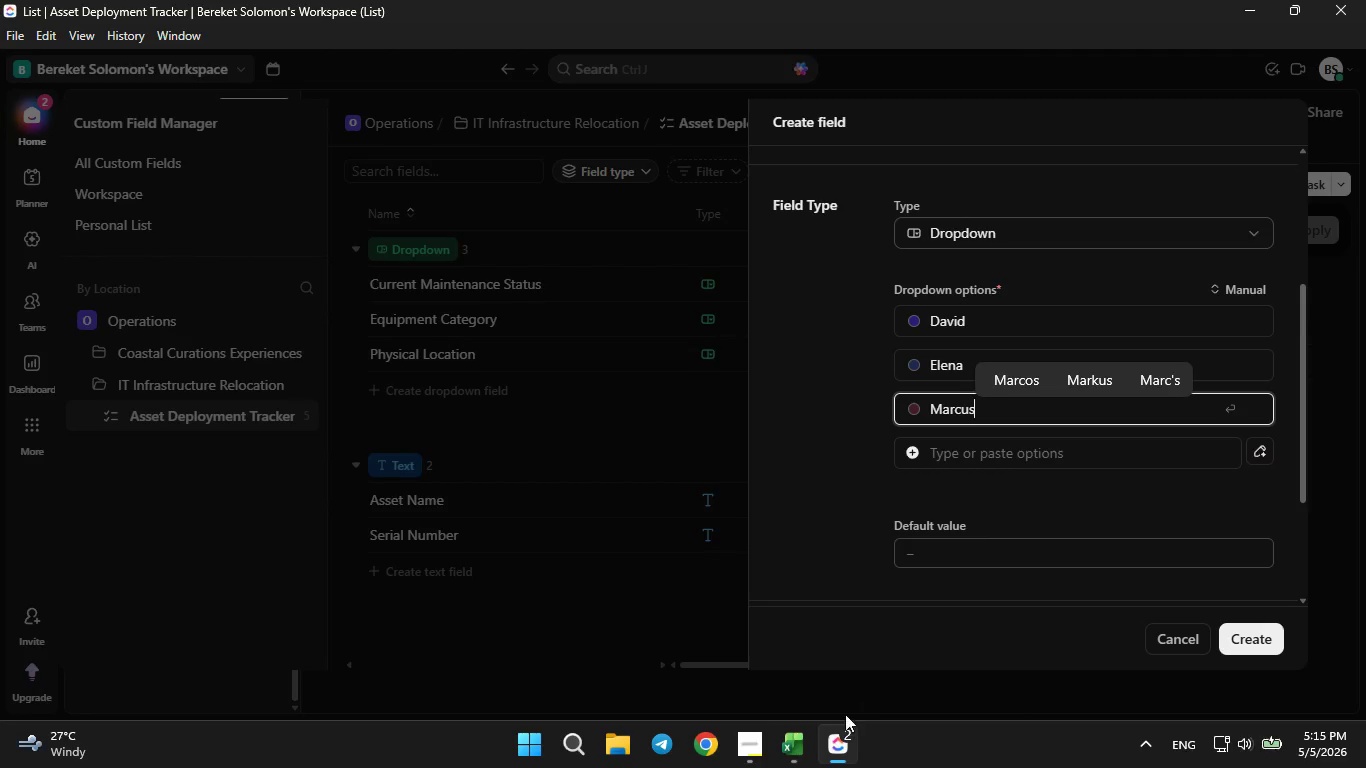 
left_click([793, 757])
 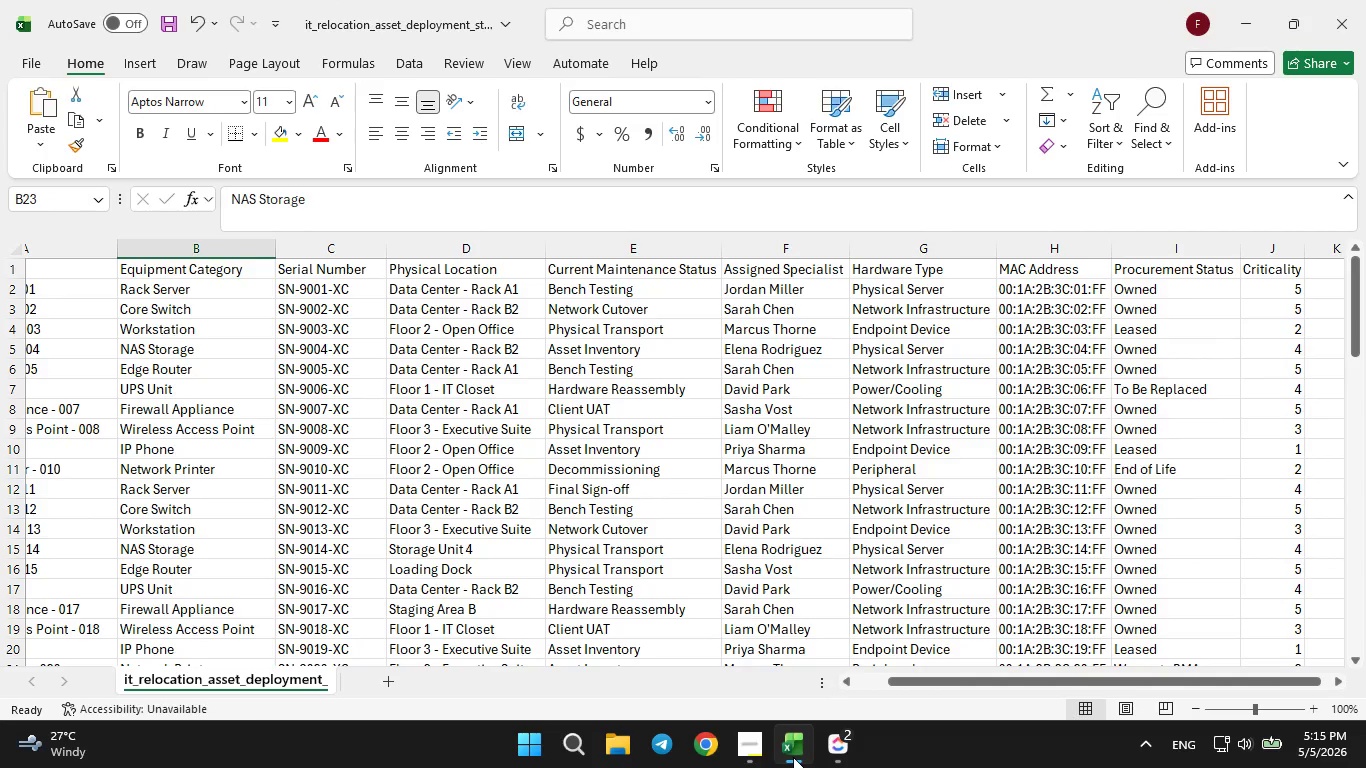 
left_click([793, 757])
 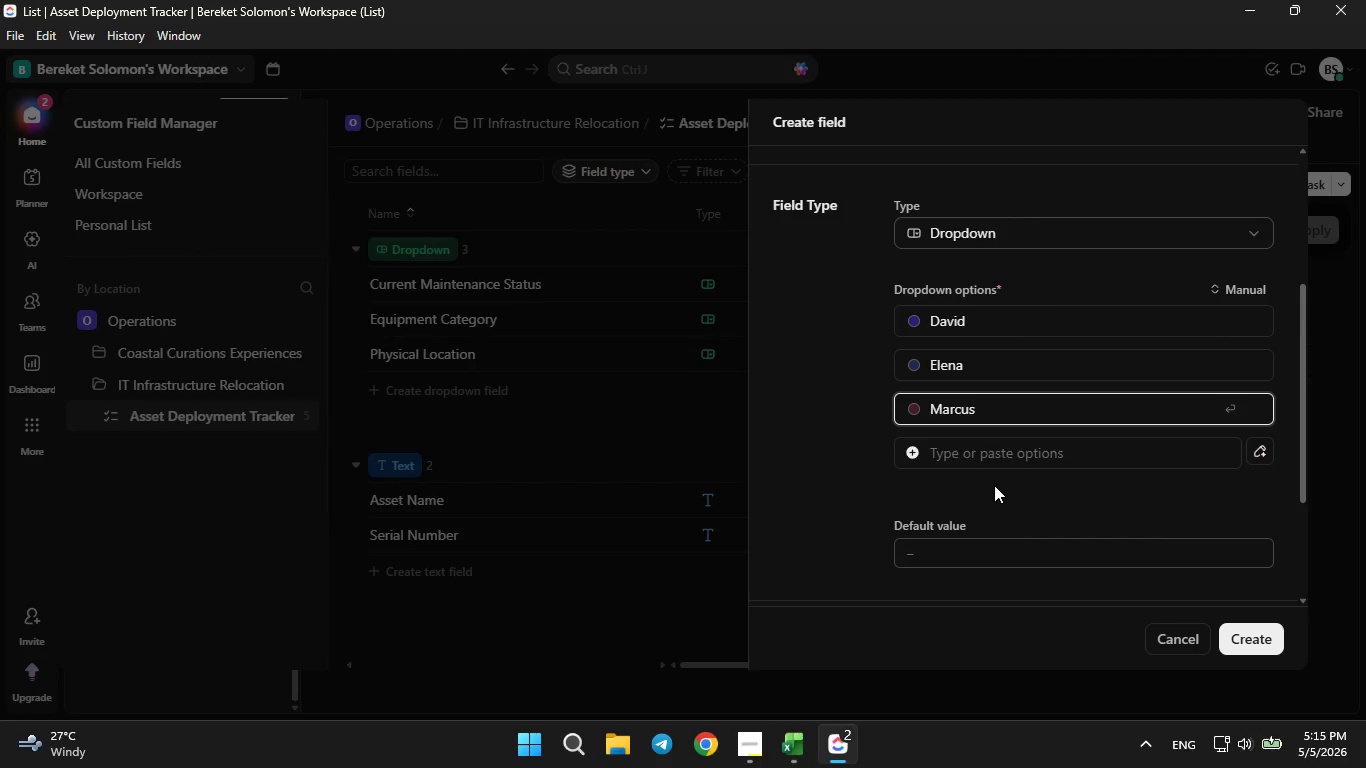 
left_click_drag(start_coordinate=[992, 472], to_coordinate=[984, 459])
 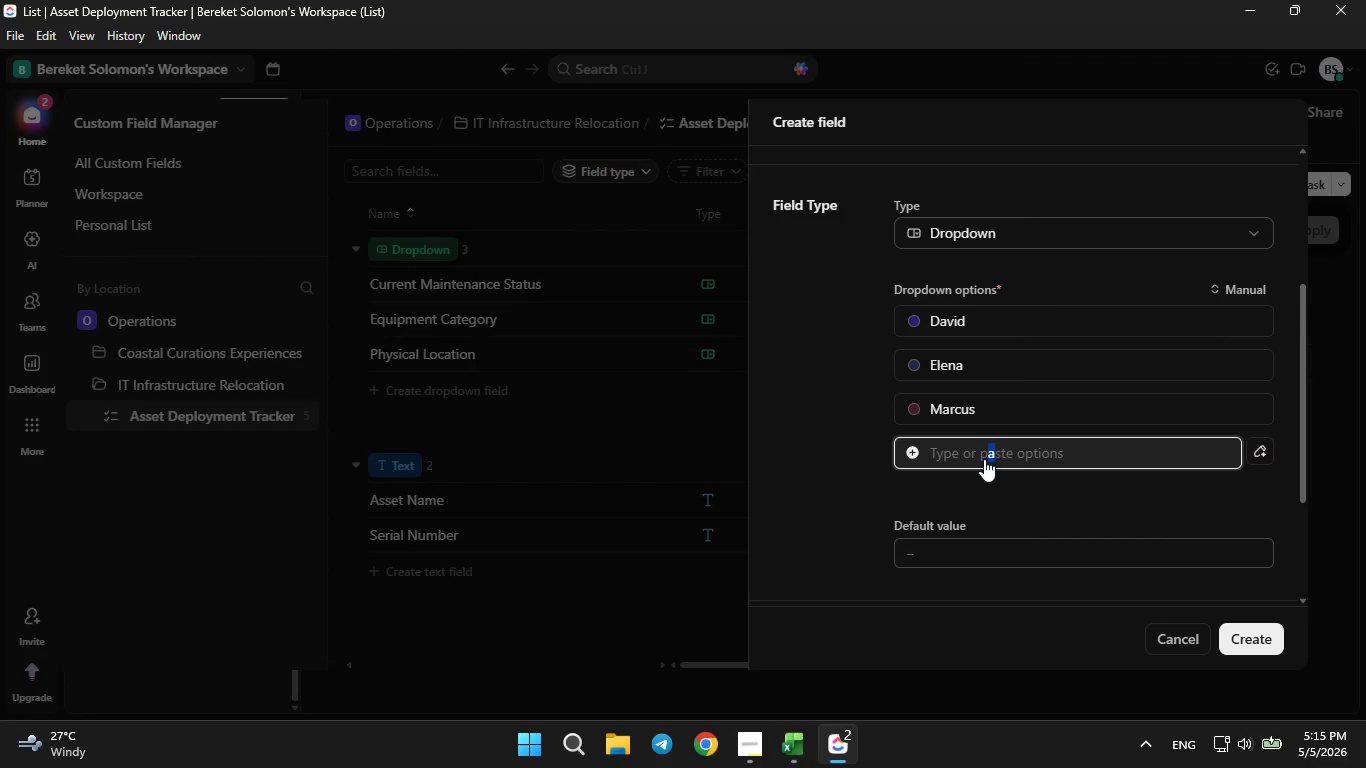 
double_click([984, 459])
 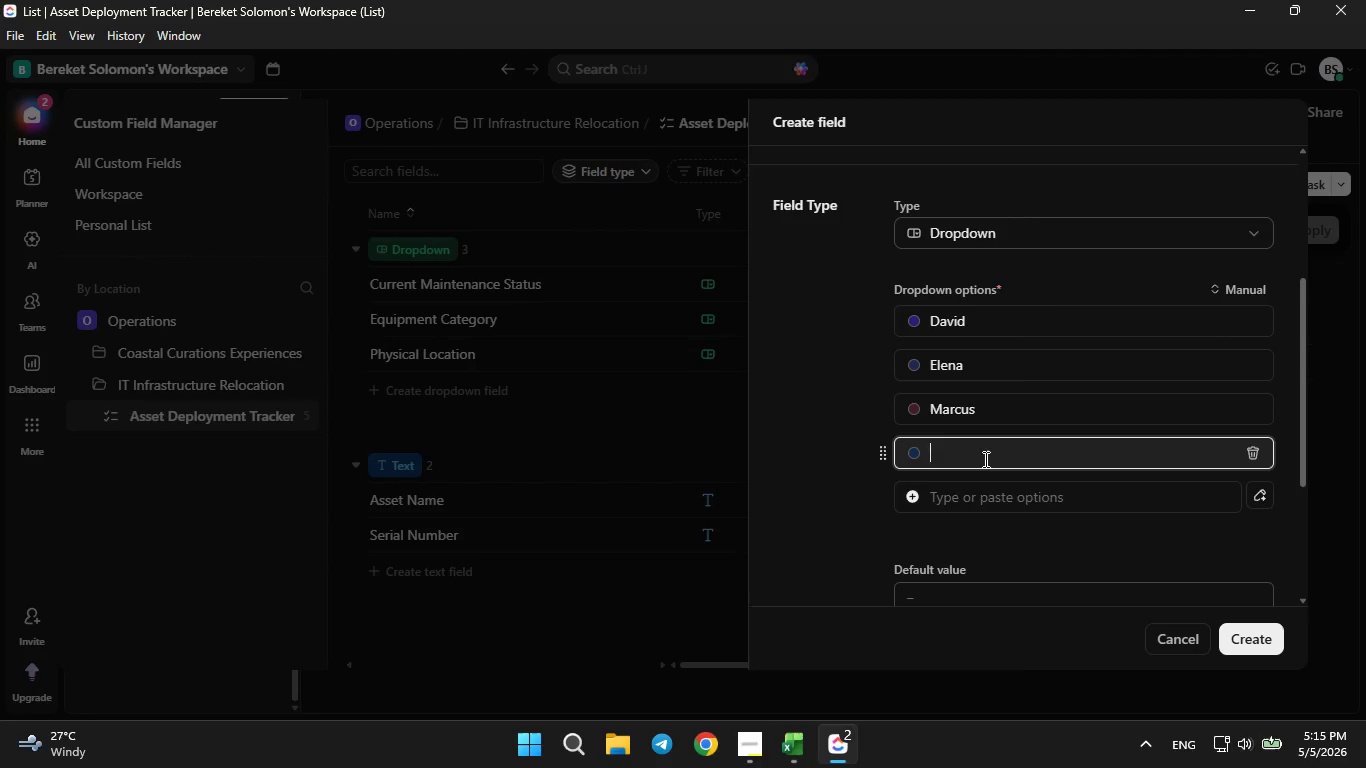 
type(K)
key(Backspace)
type(Jordan)
 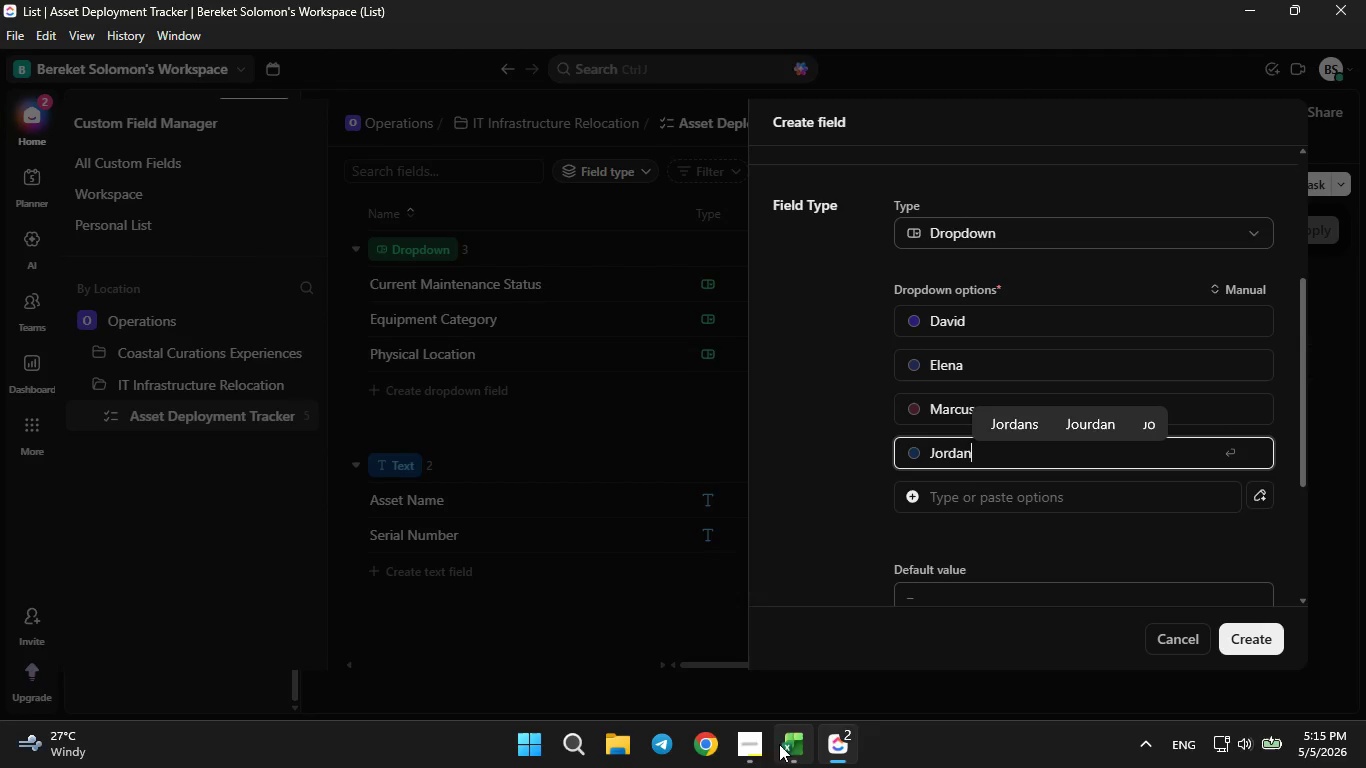 
left_click([785, 754])
 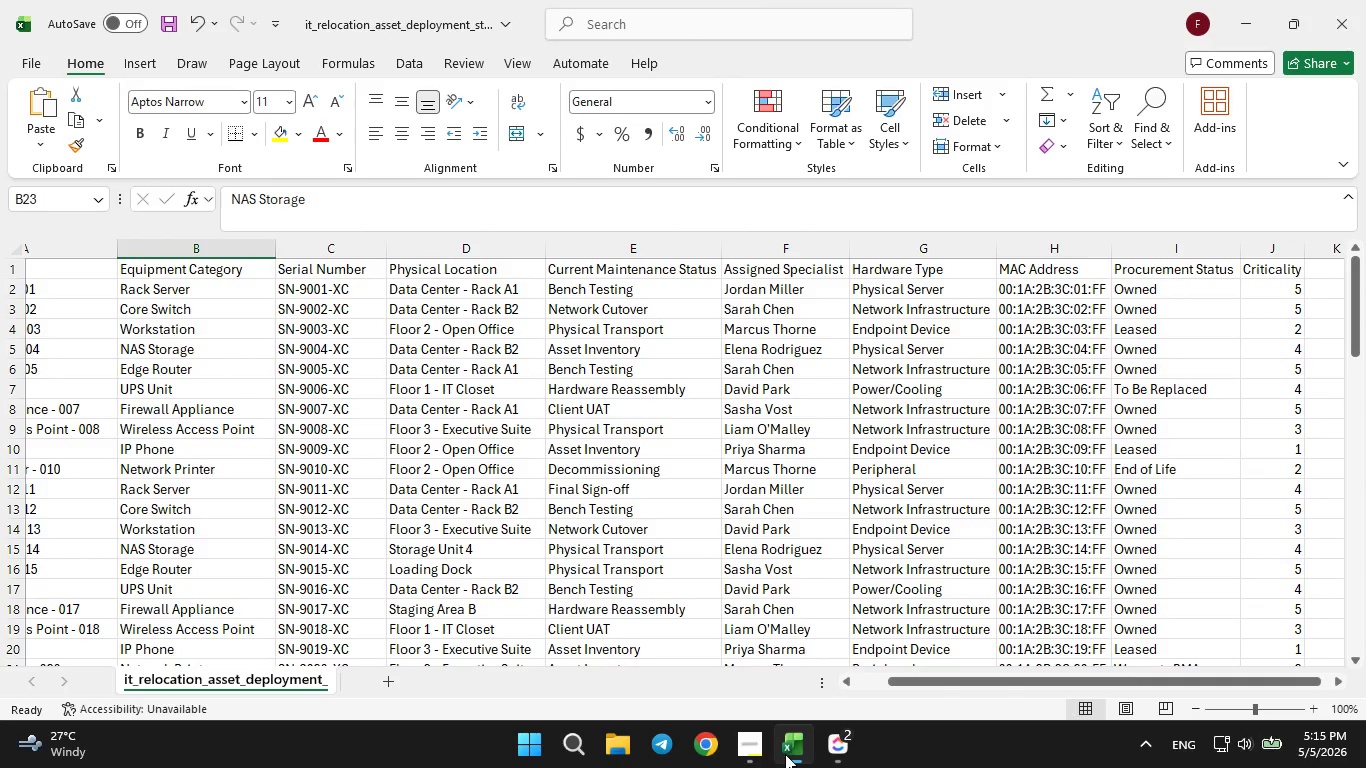 
left_click([785, 754])
 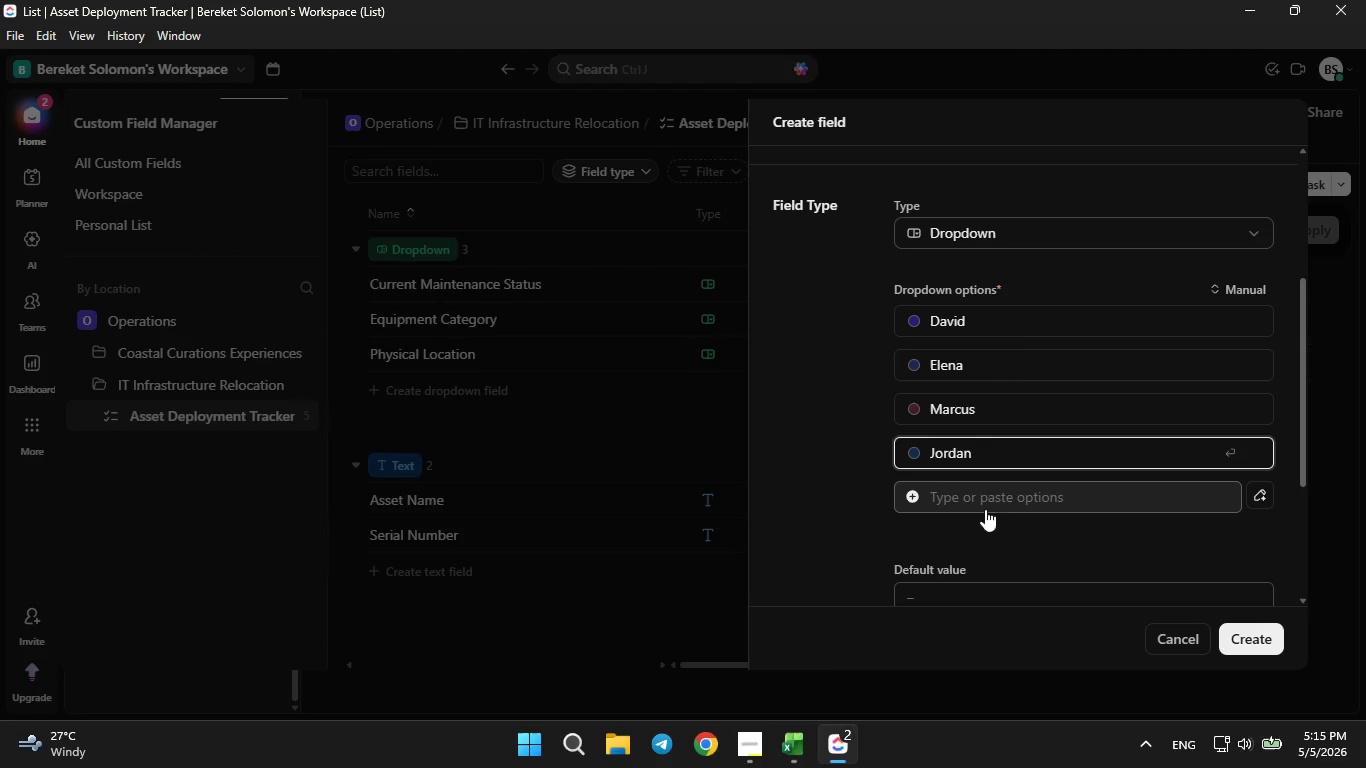 
left_click([983, 502])
 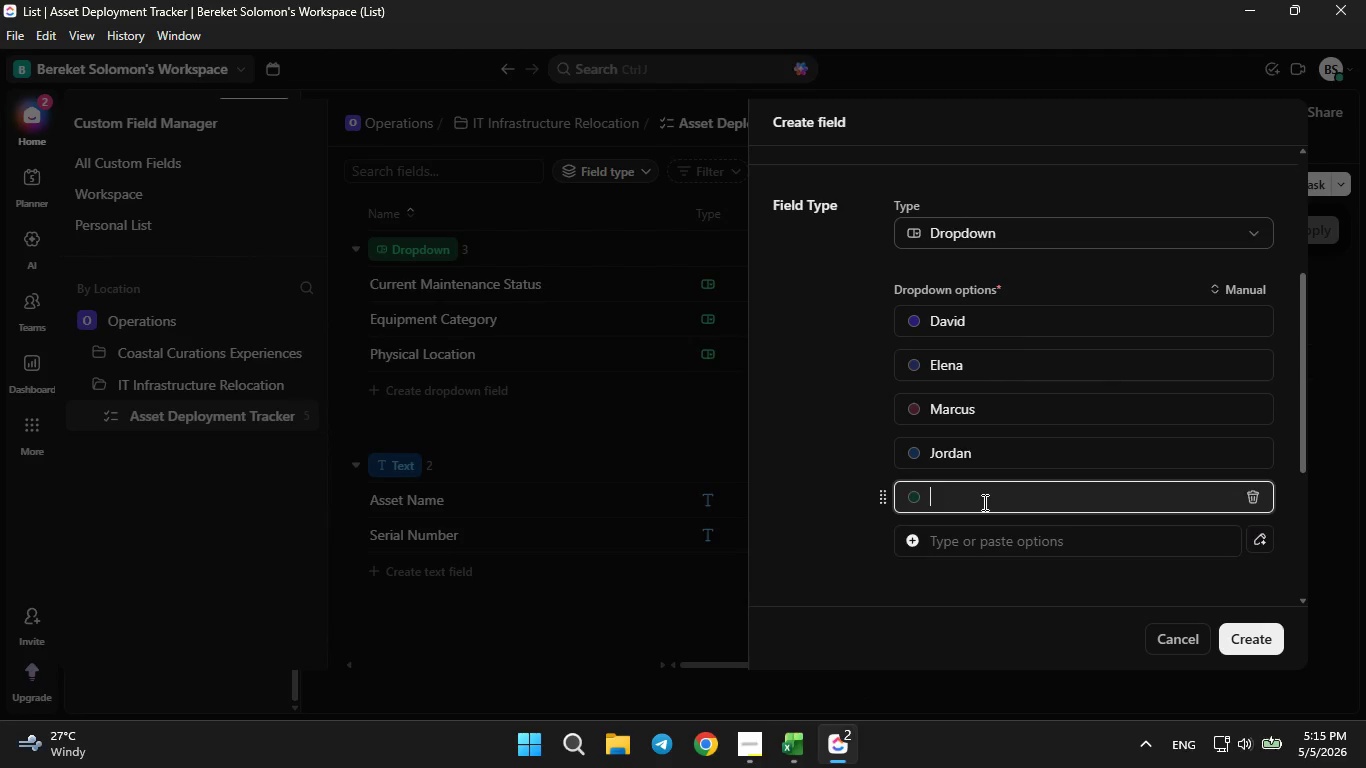 
type(Sarah Chen)
 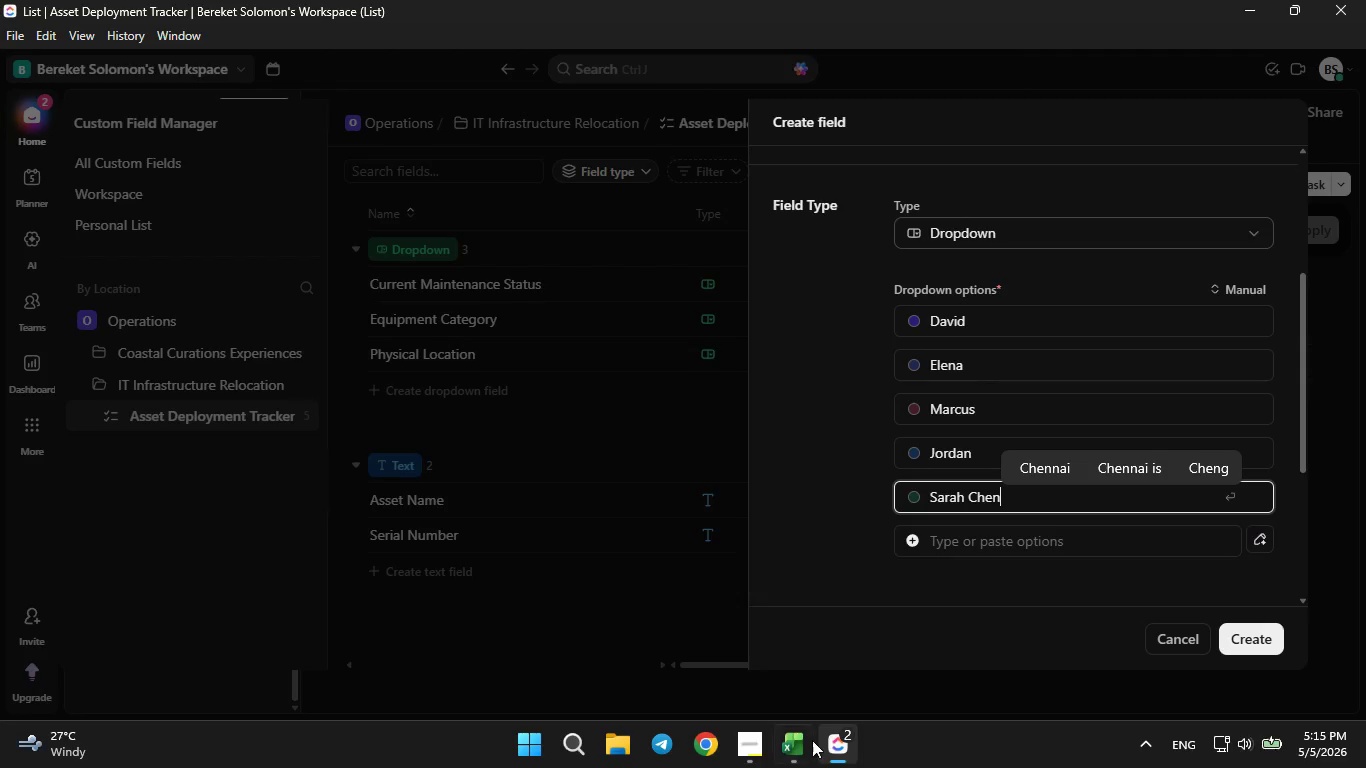 
left_click([796, 749])
 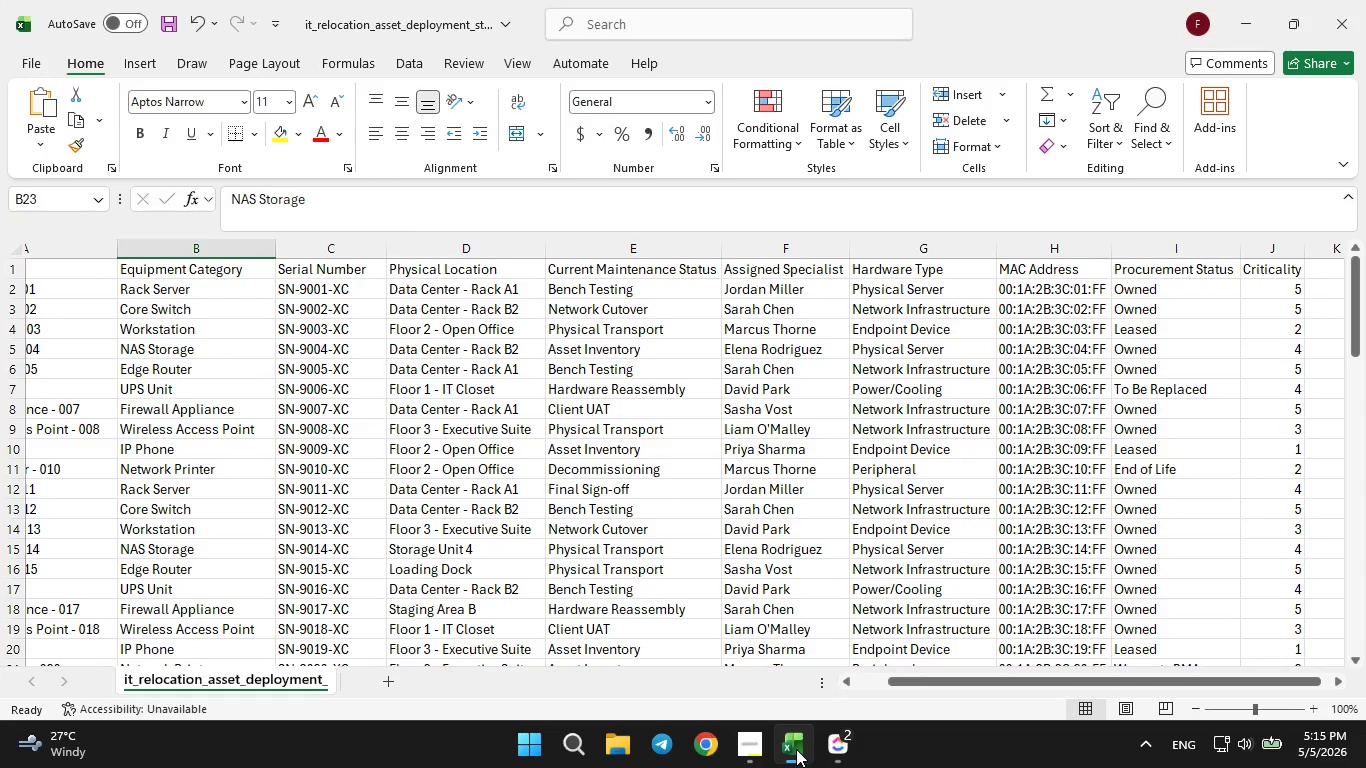 
left_click([796, 749])
 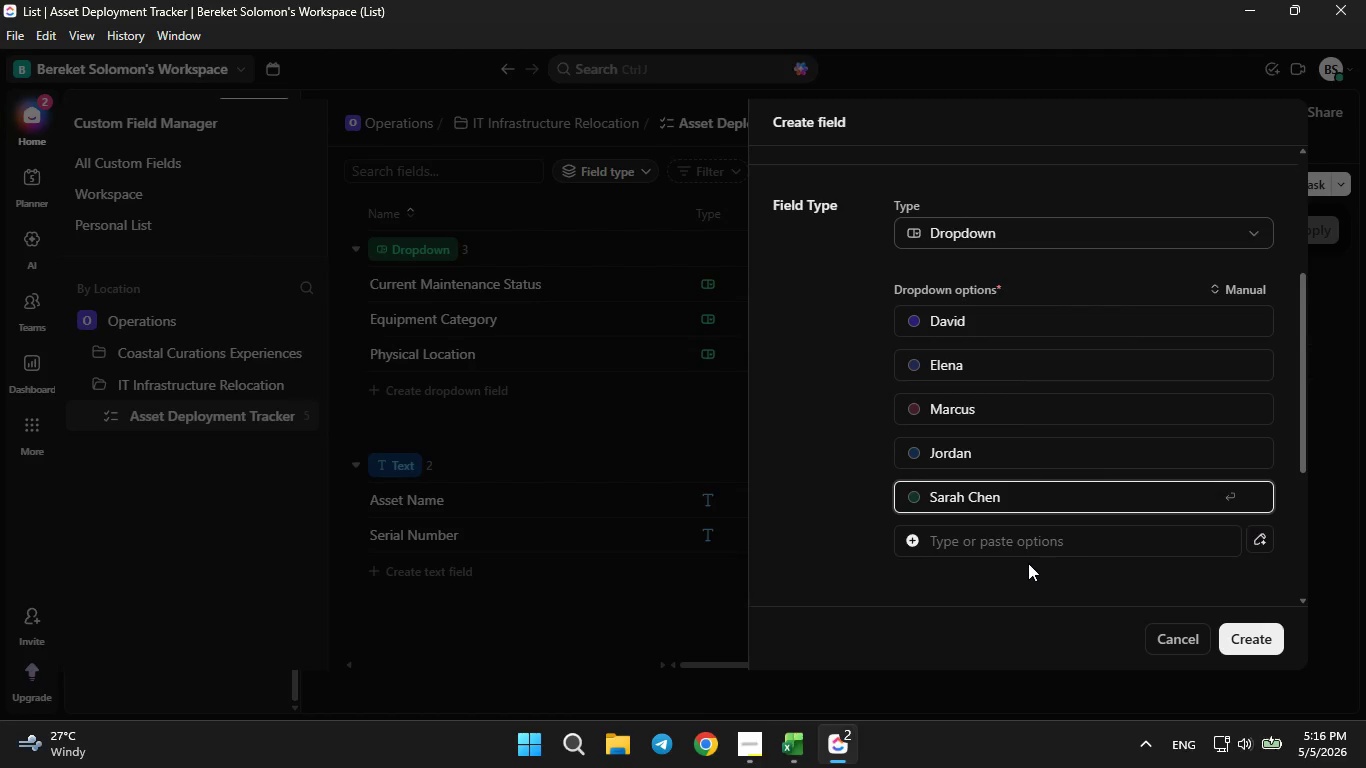 
left_click([1013, 551])
 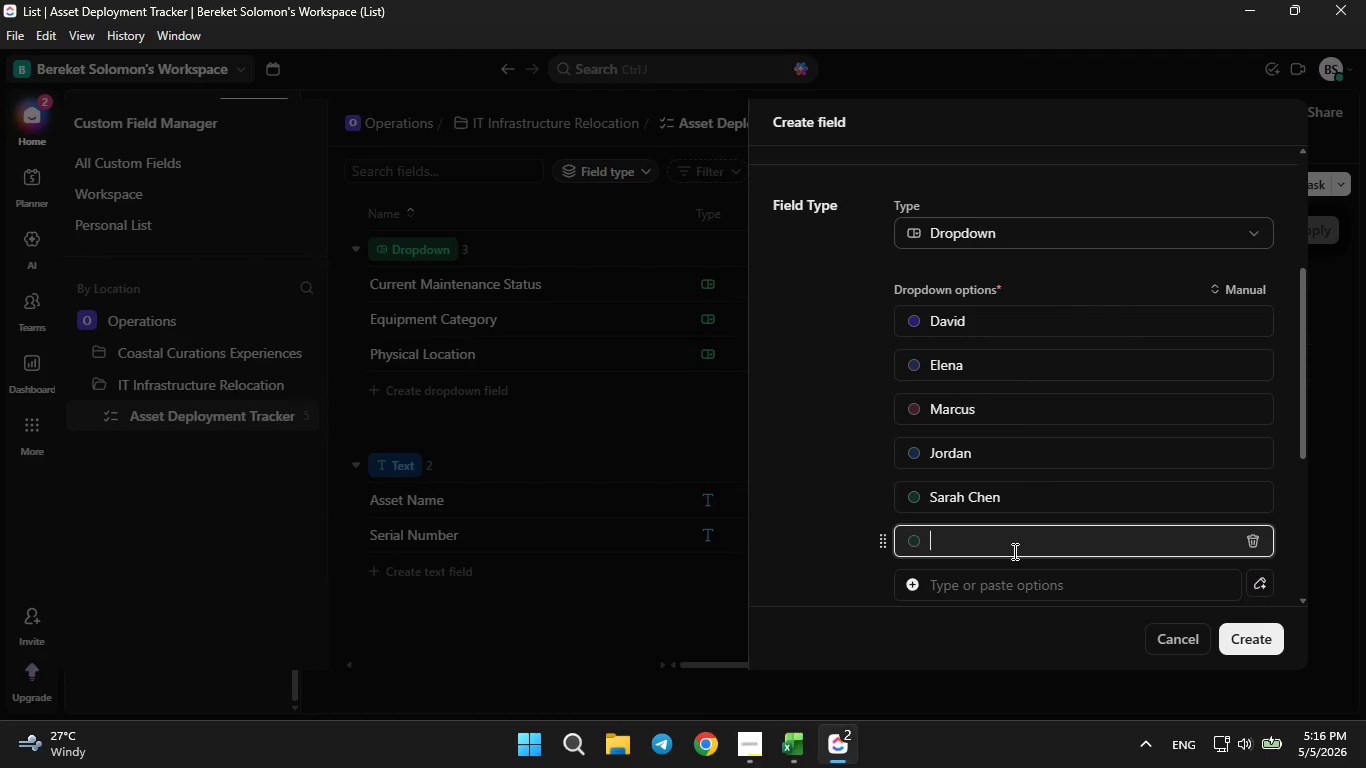 
type(Liam)
 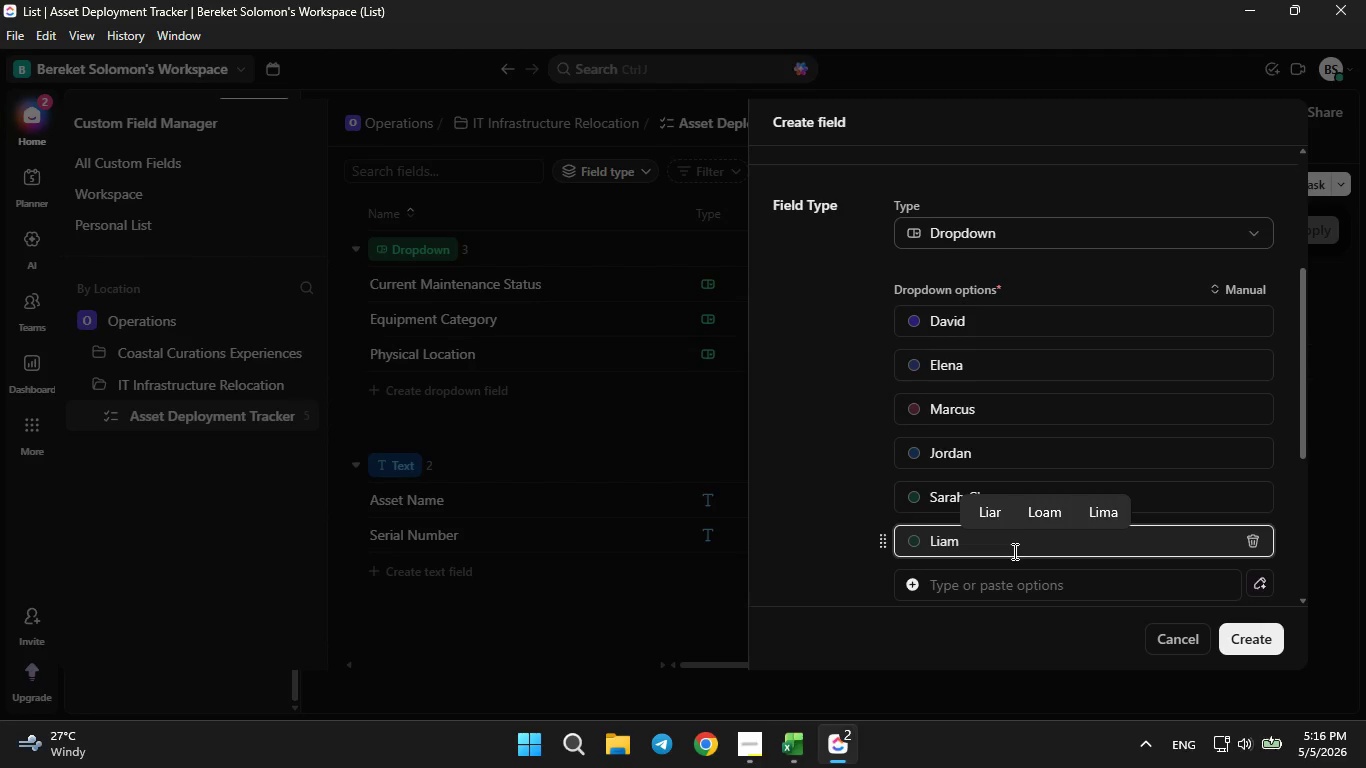 
scroll: coordinate [1013, 551], scroll_direction: none, amount: 0.0
 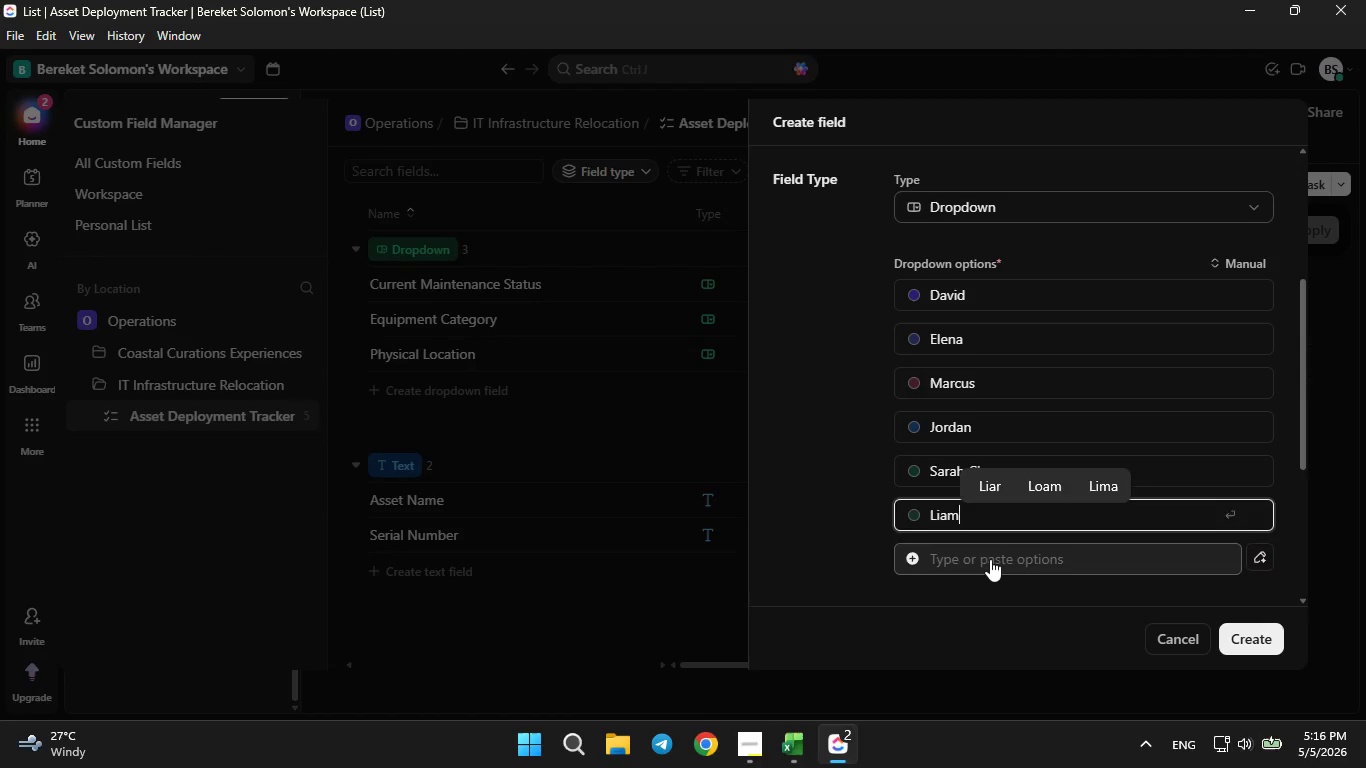 
left_click([990, 559])
 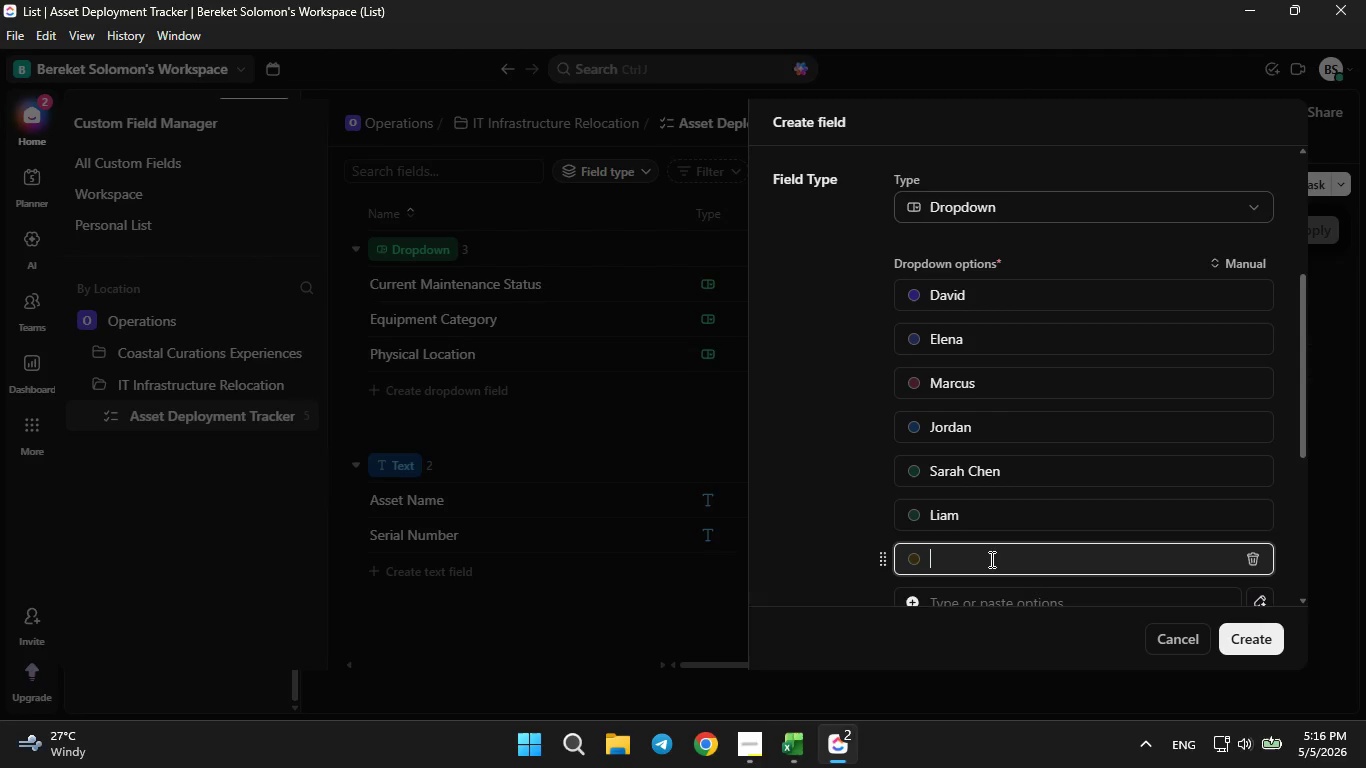 
type(Priya)
 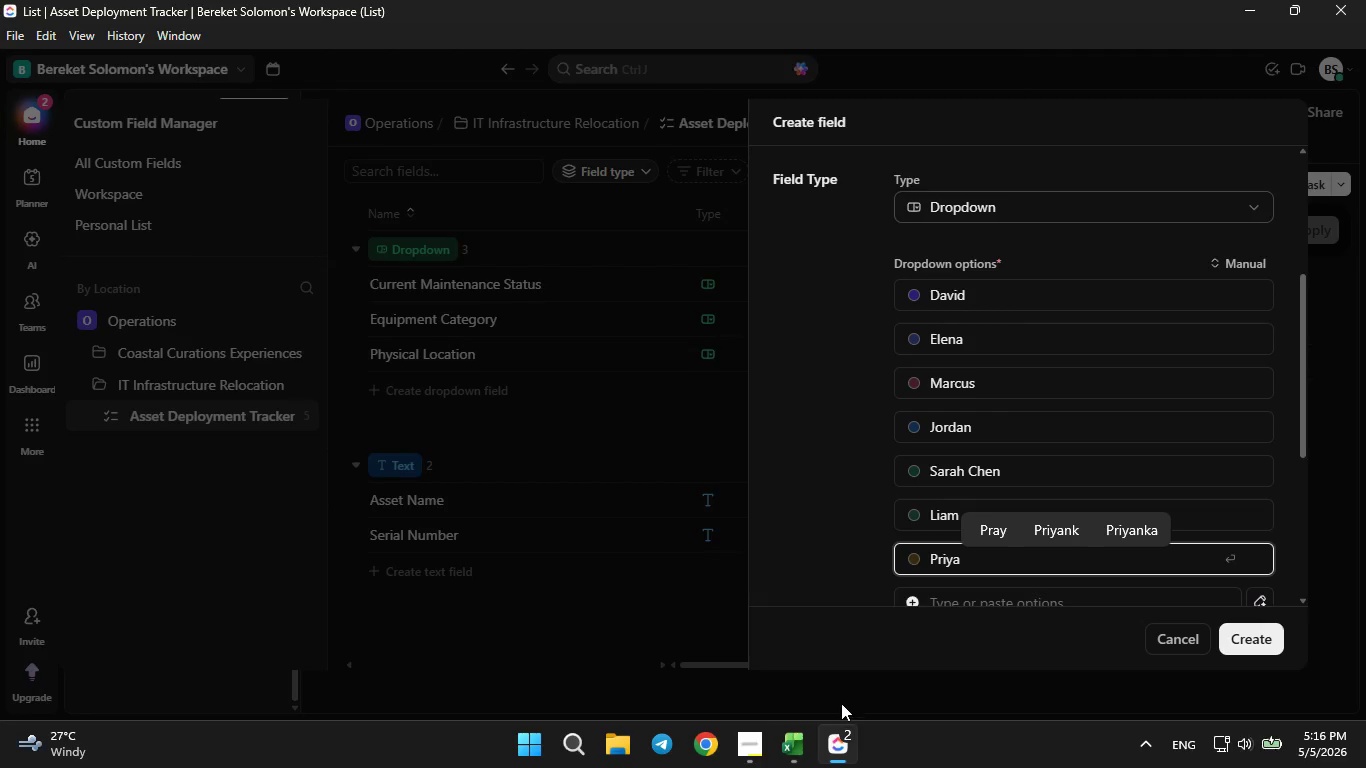 
left_click([812, 739])
 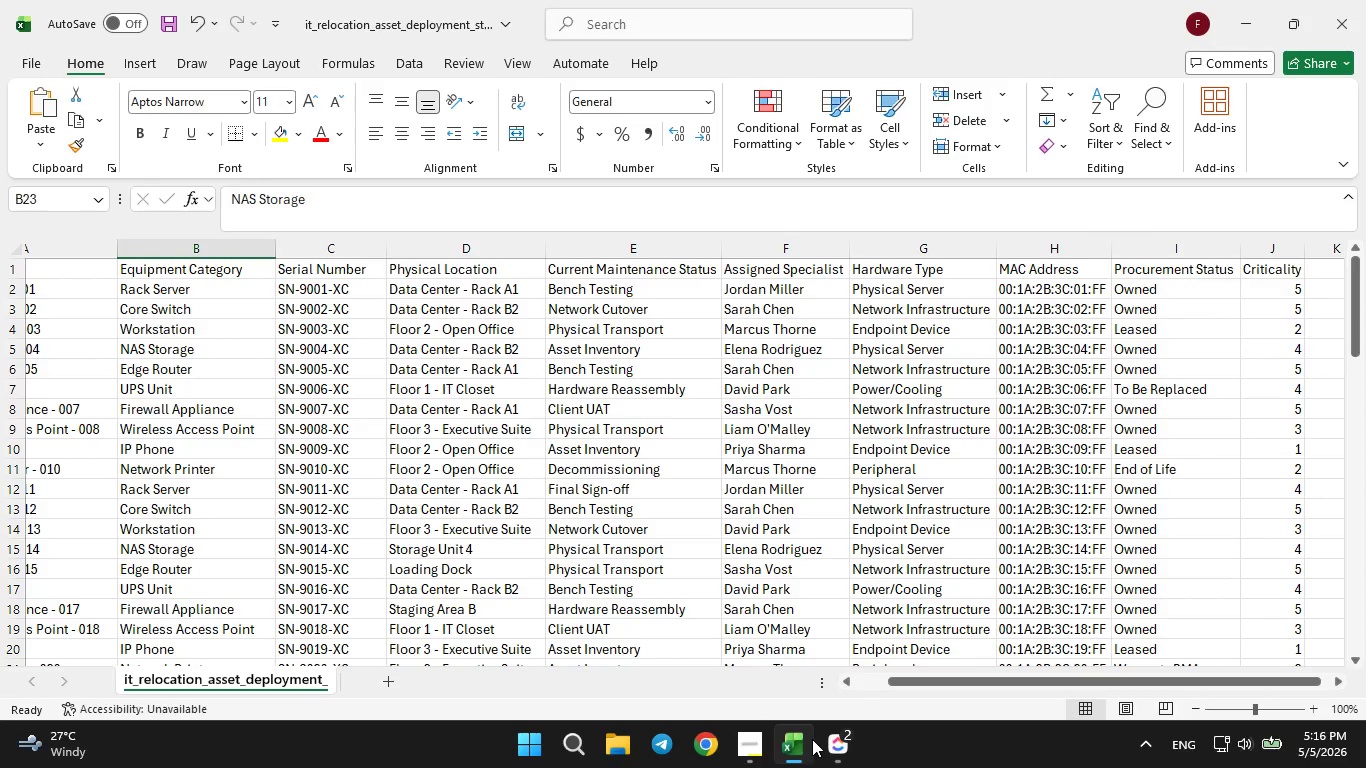 
wait(8.97)
 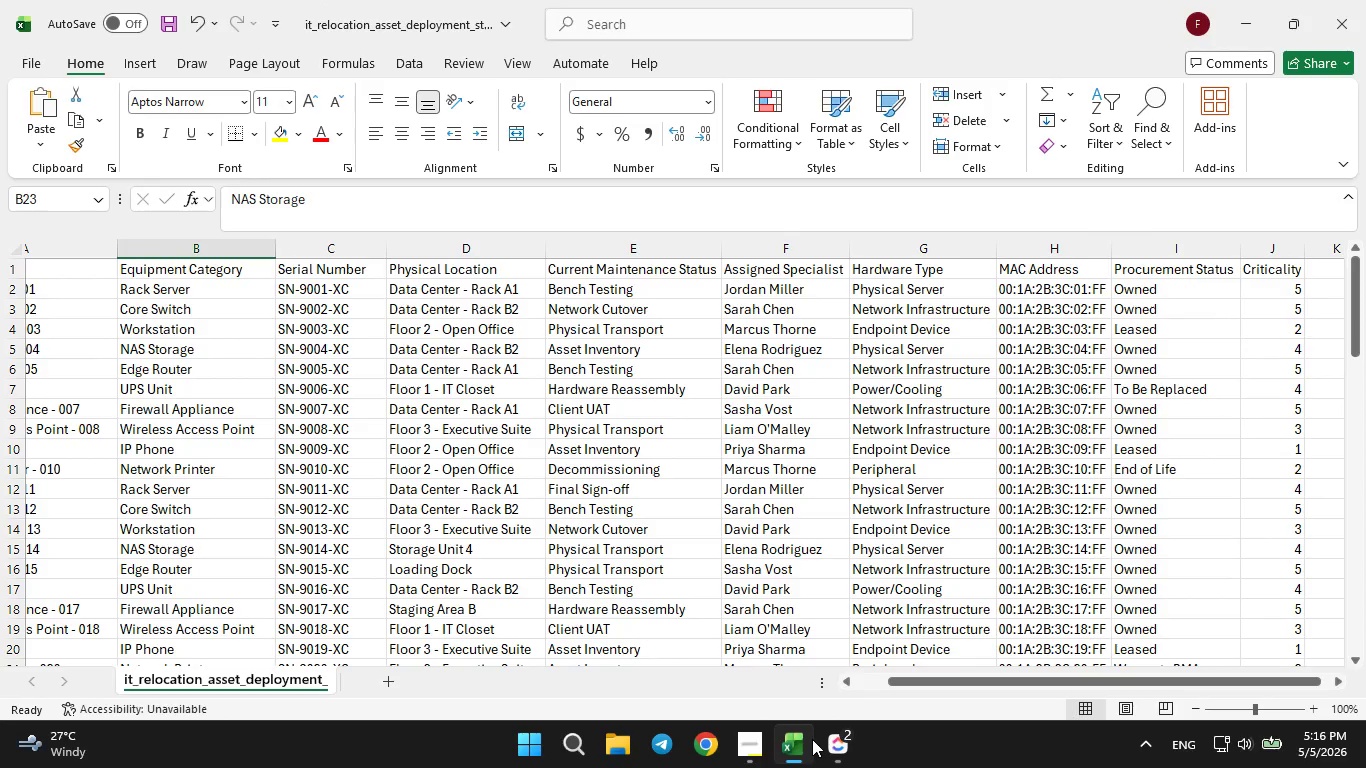 
left_click([812, 739])
 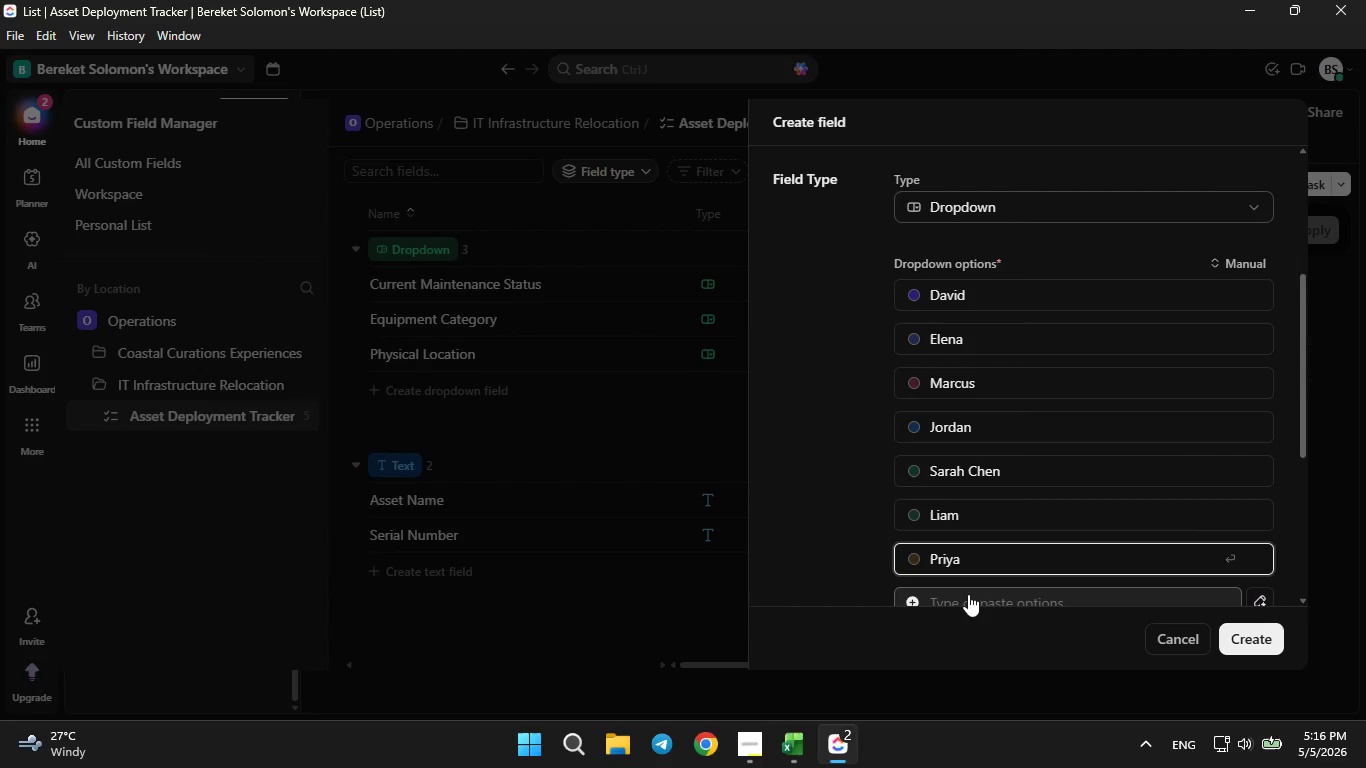 
left_click([969, 593])
 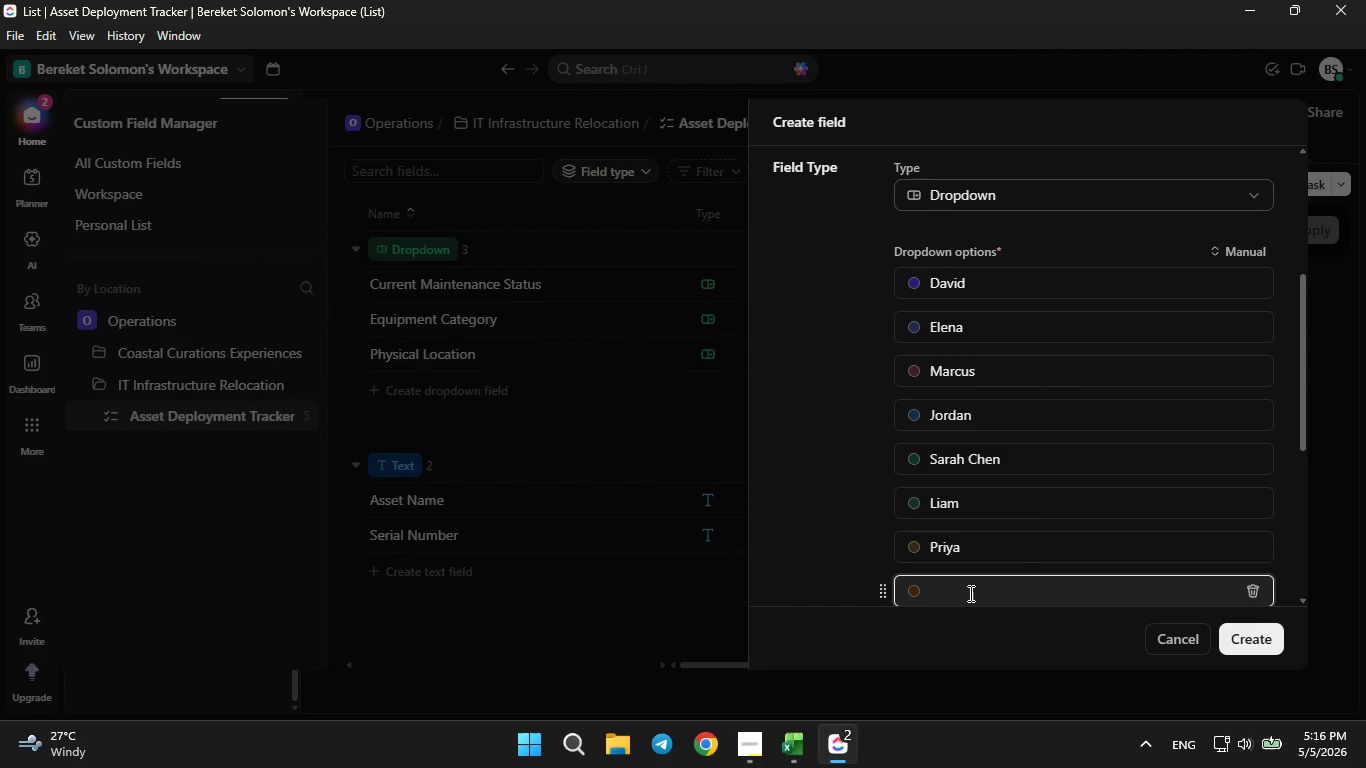 
type(Sasha)
 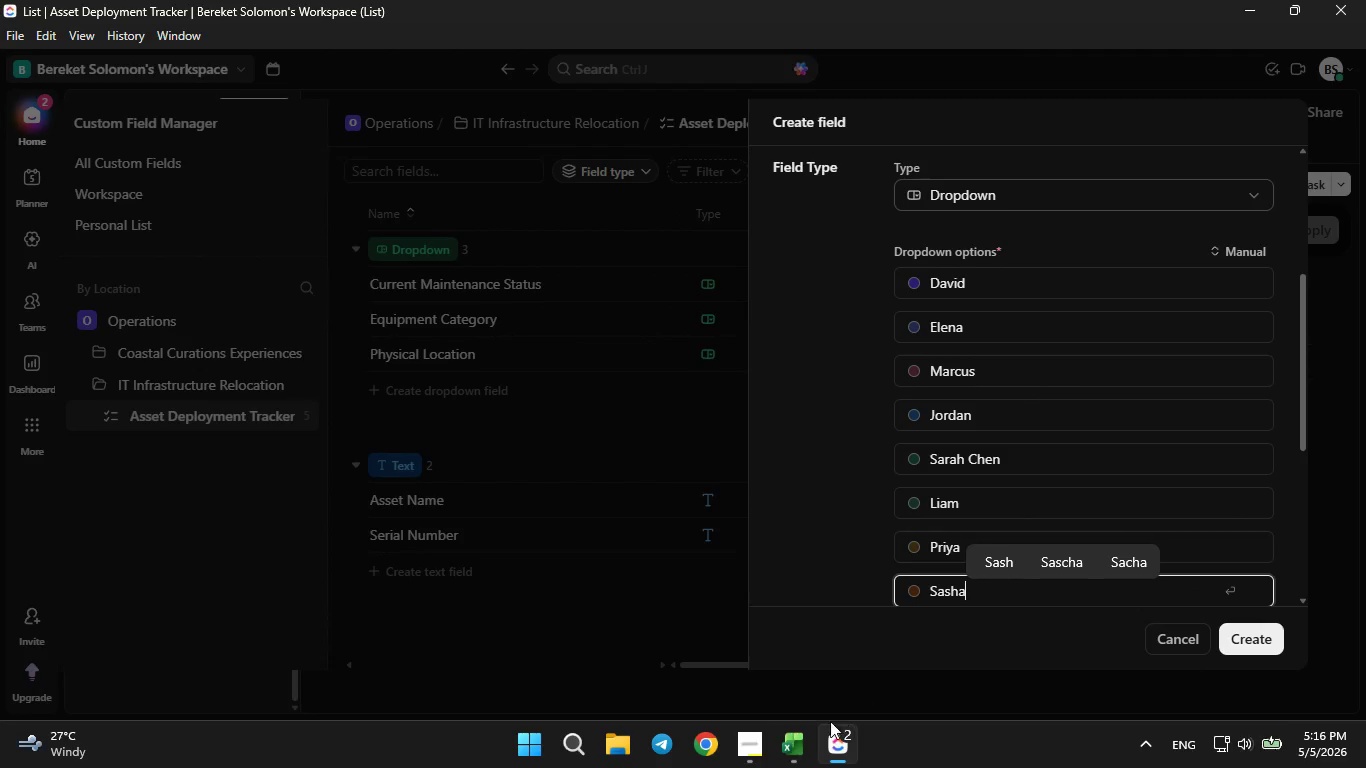 
left_click([803, 754])
 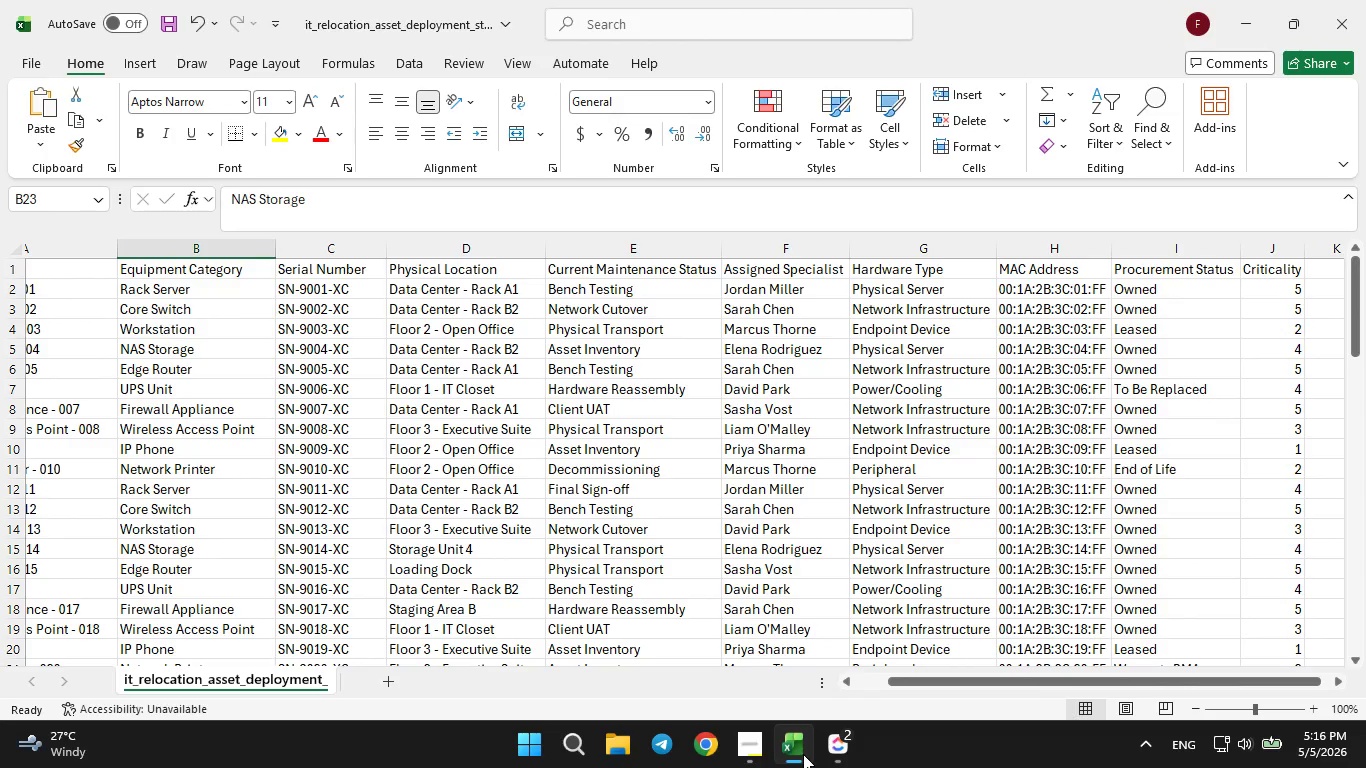 
left_click([803, 754])
 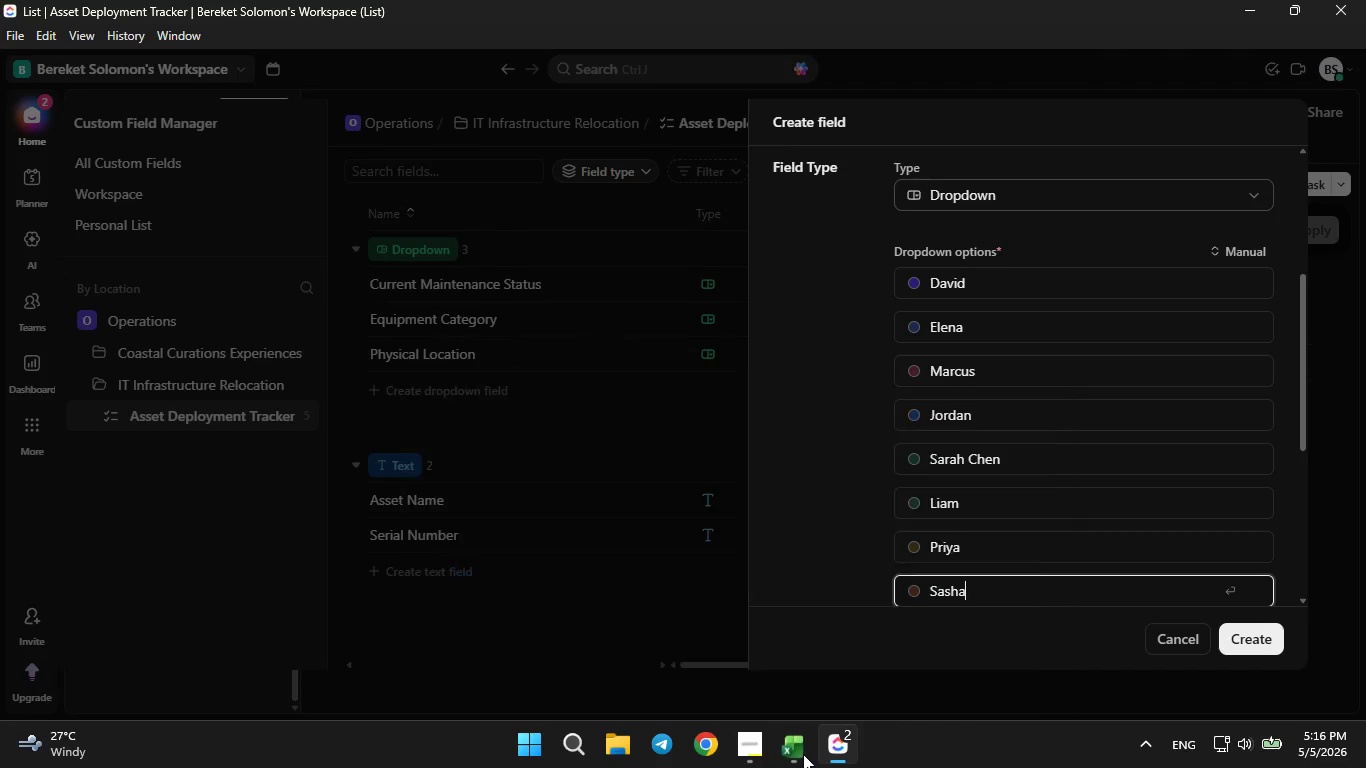 
type( Vost)
 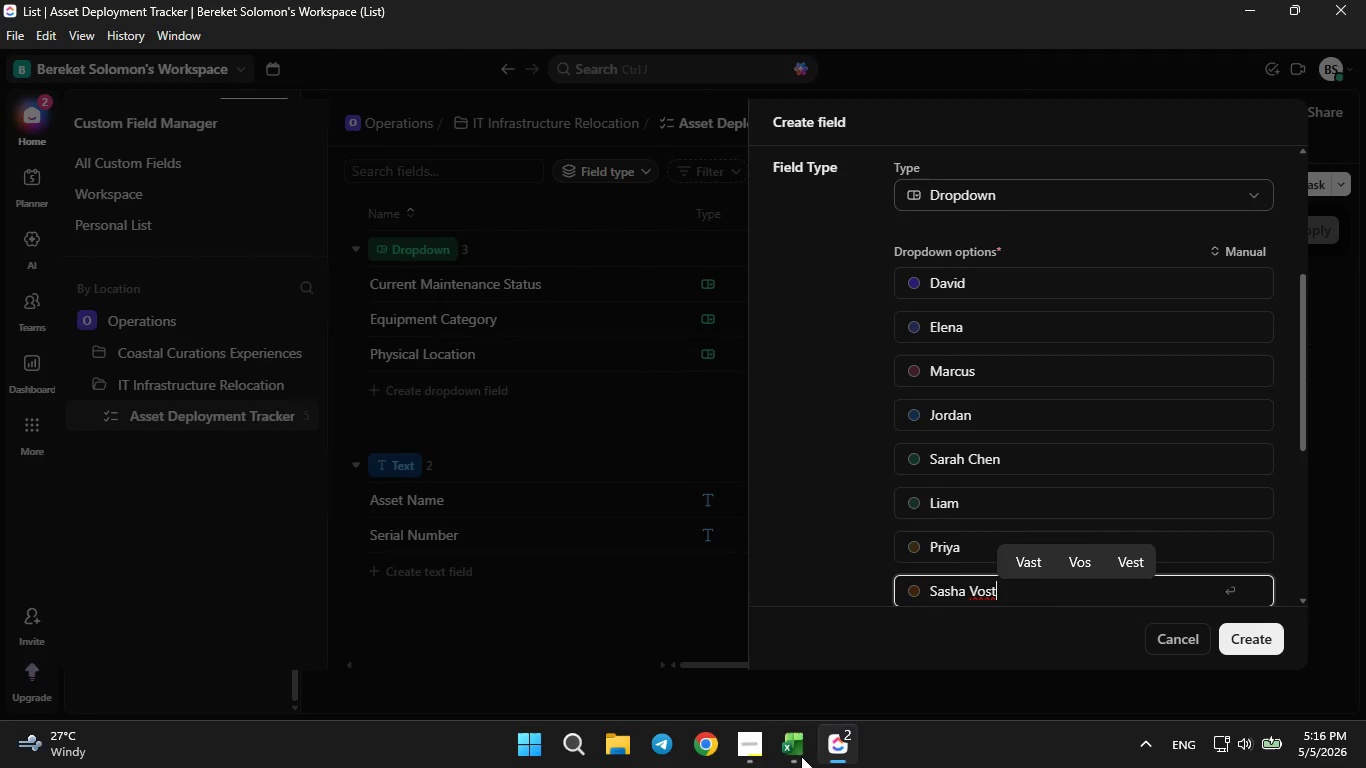 
left_click([801, 756])
 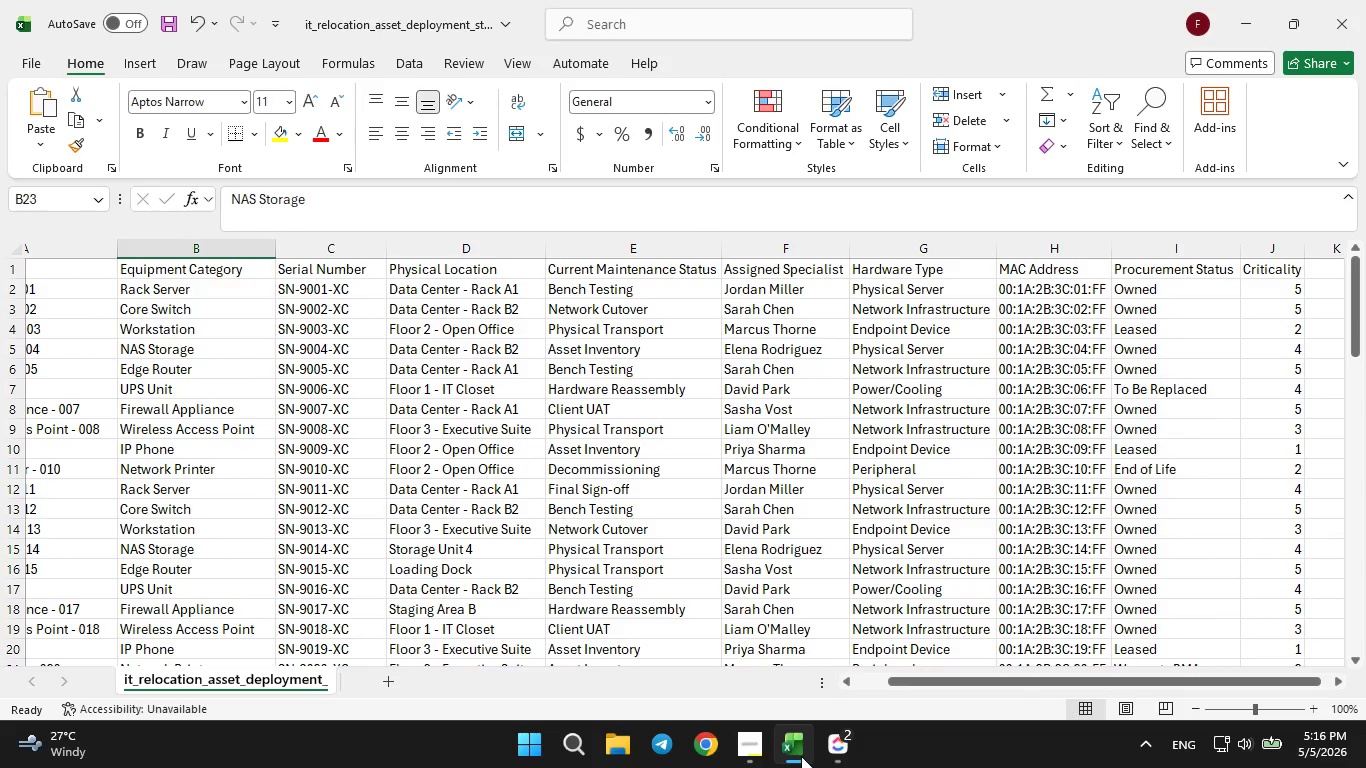 
left_click([801, 756])
 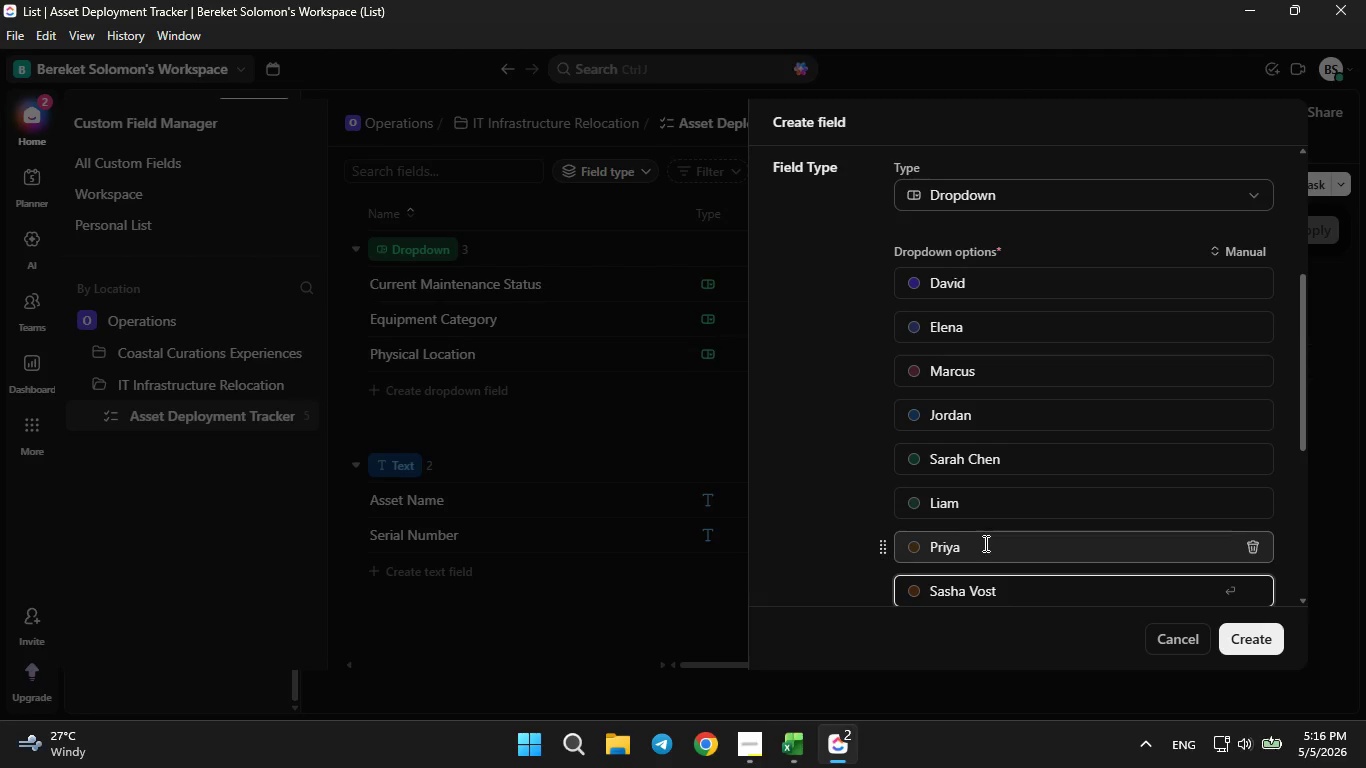 
left_click([985, 543])
 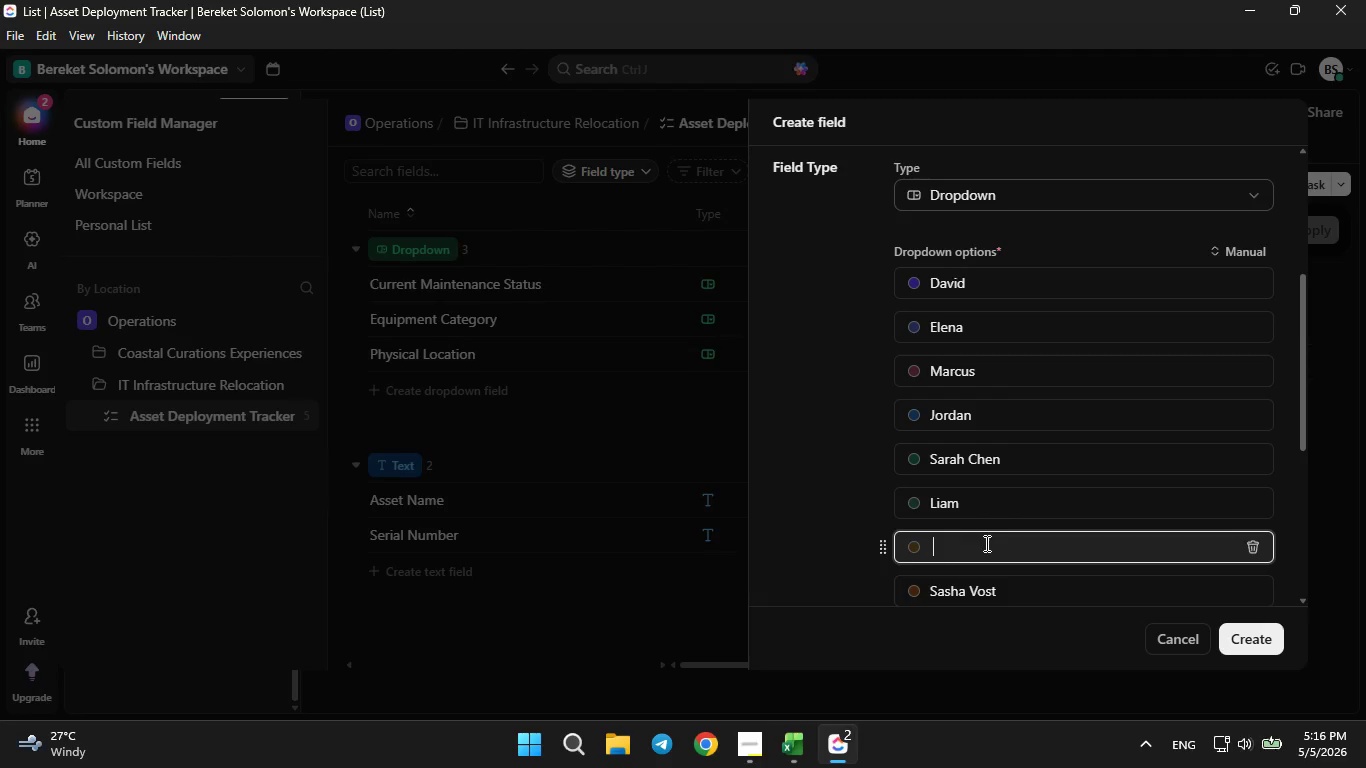 
key(Space)
 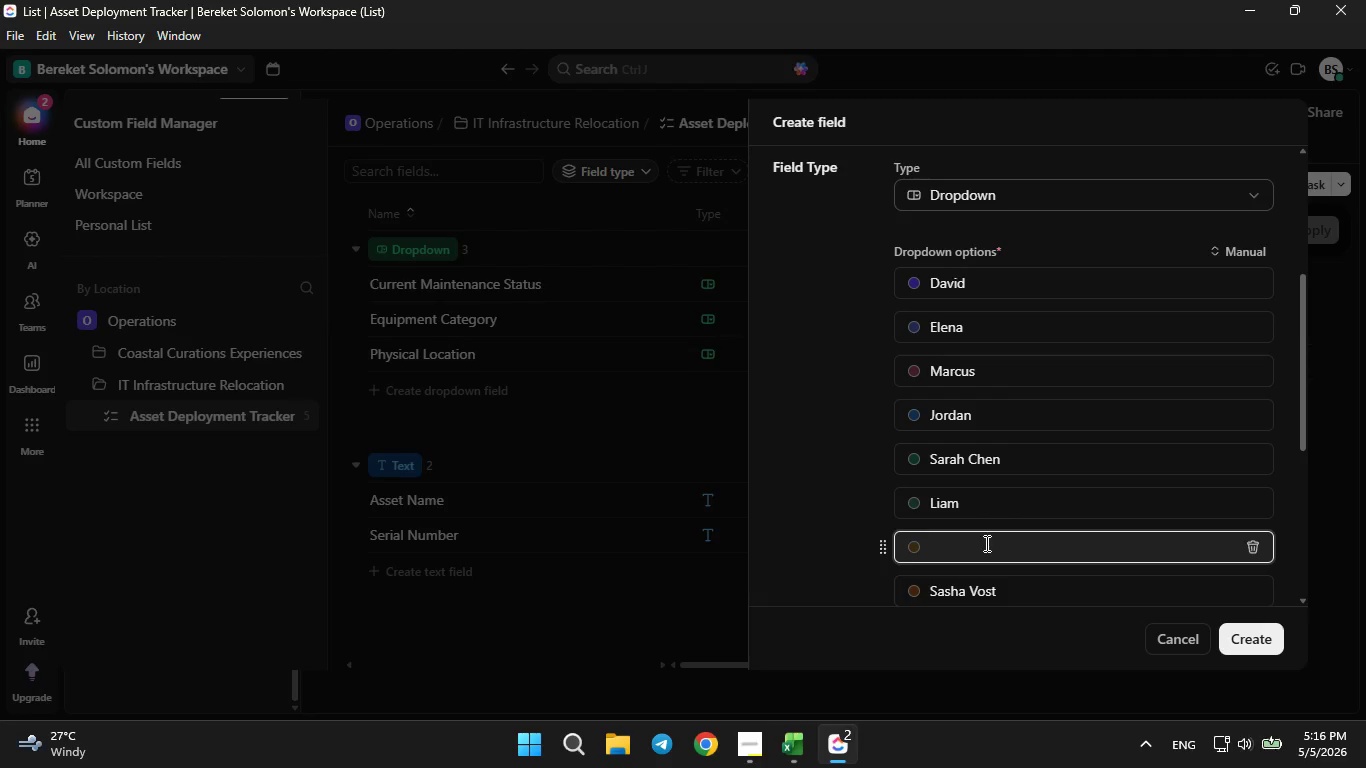 
key(Control+Z)
 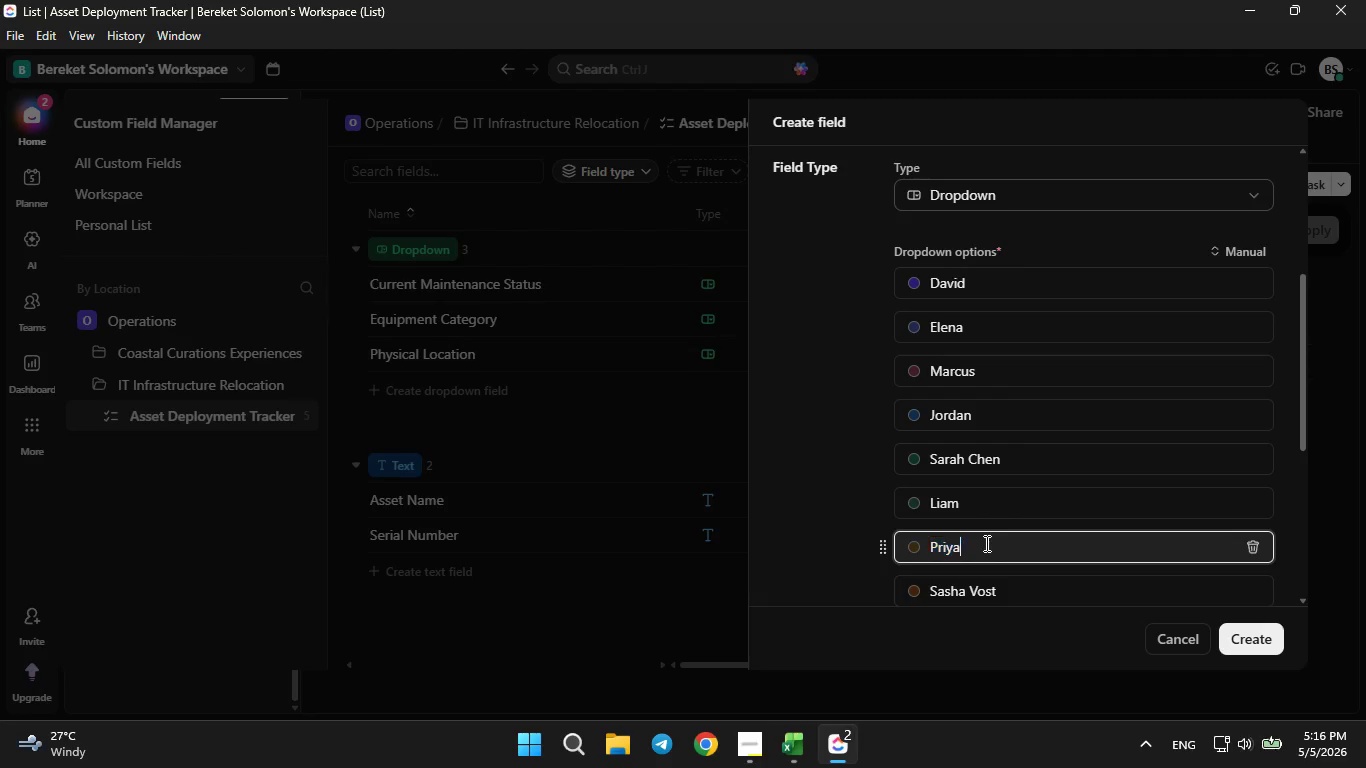 
key(ArrowRight)
 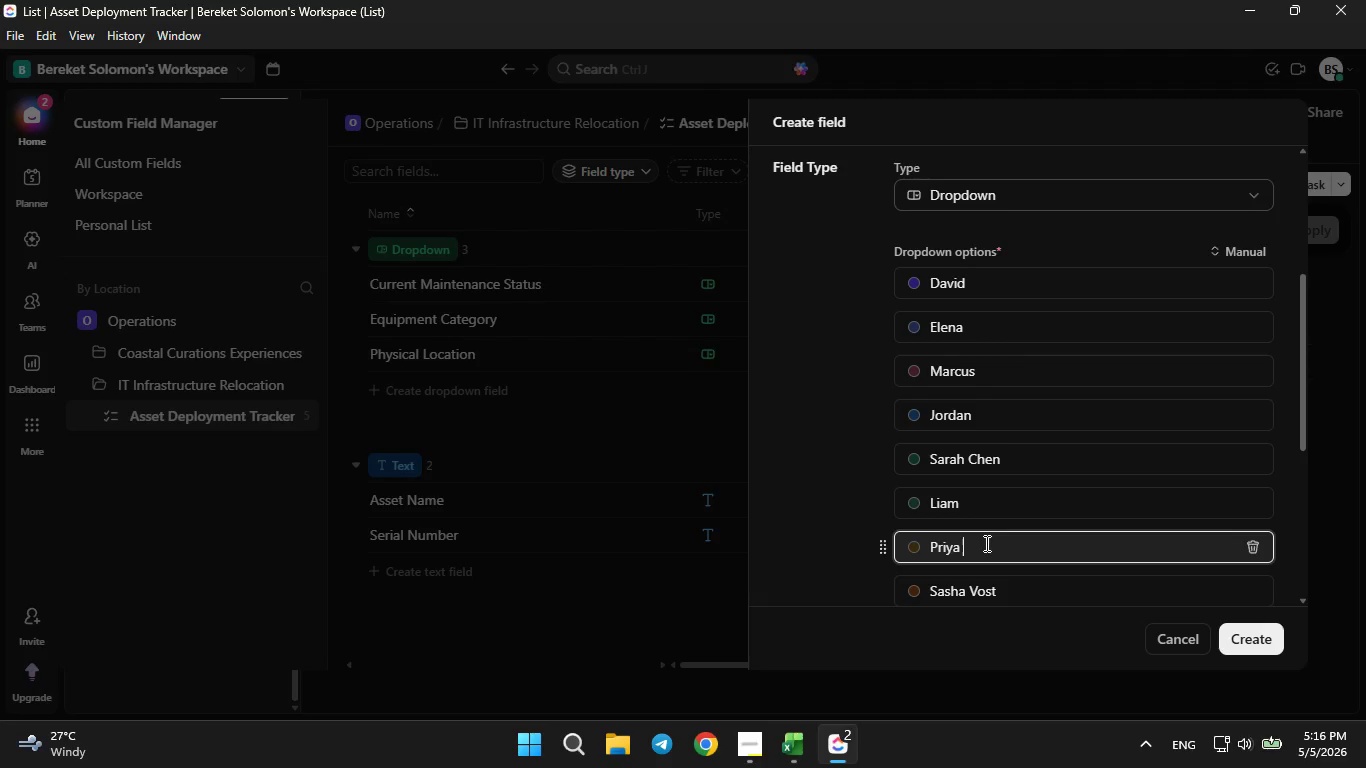 
type( Sharma)
 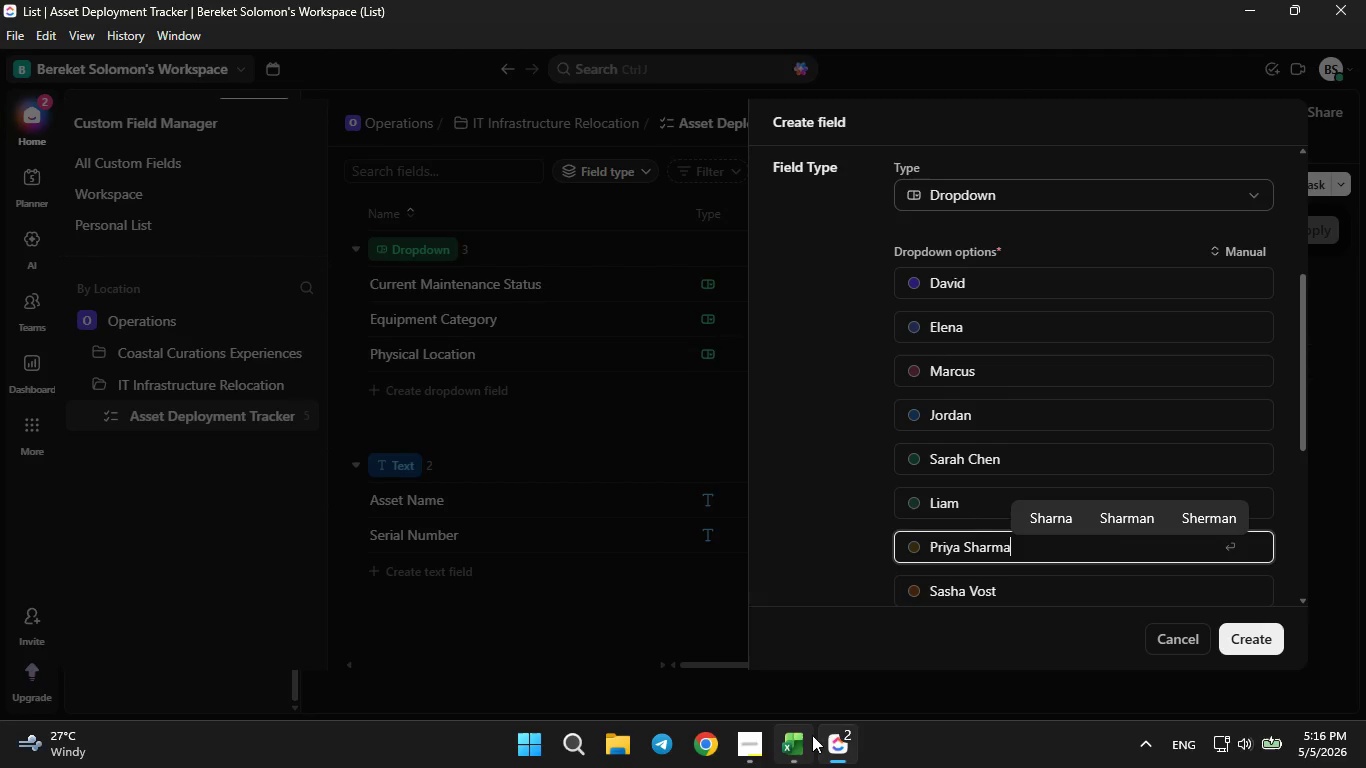 
left_click([803, 742])
 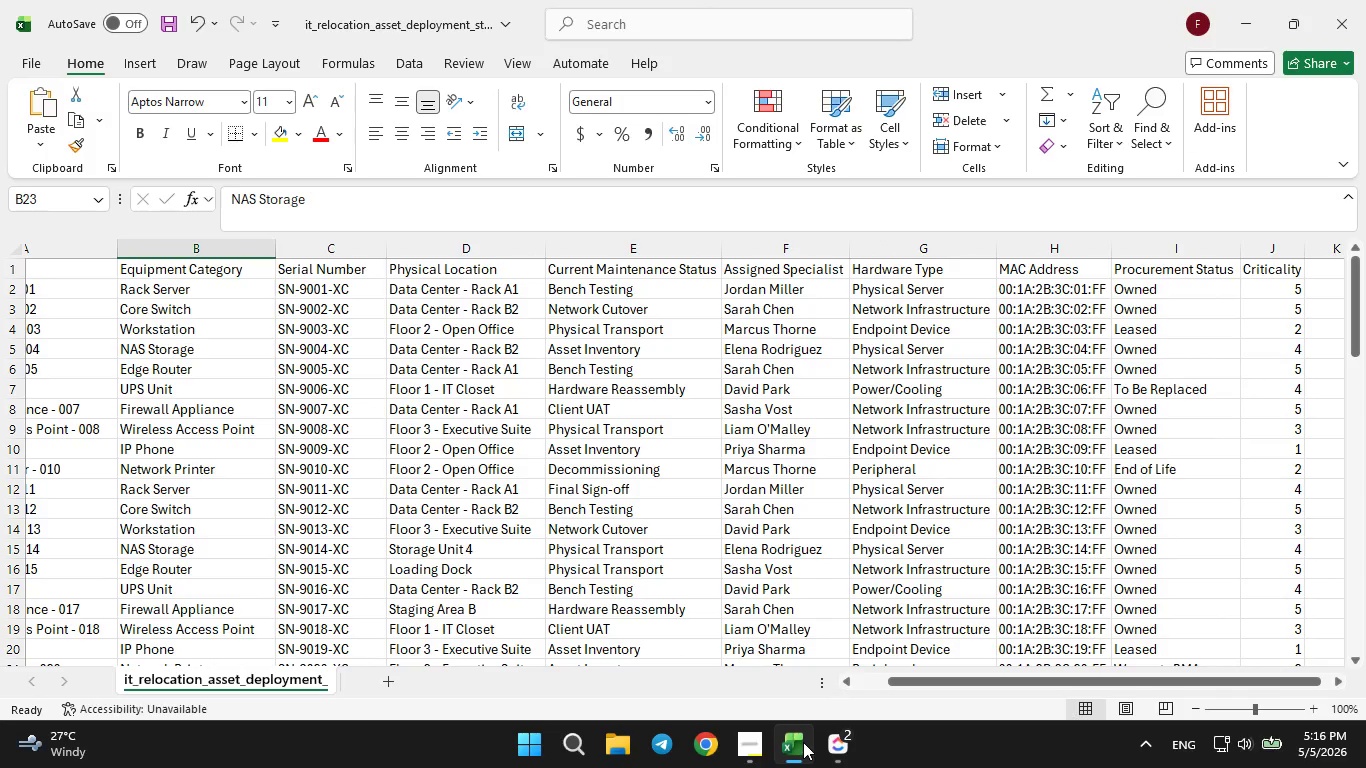 
left_click([803, 742])
 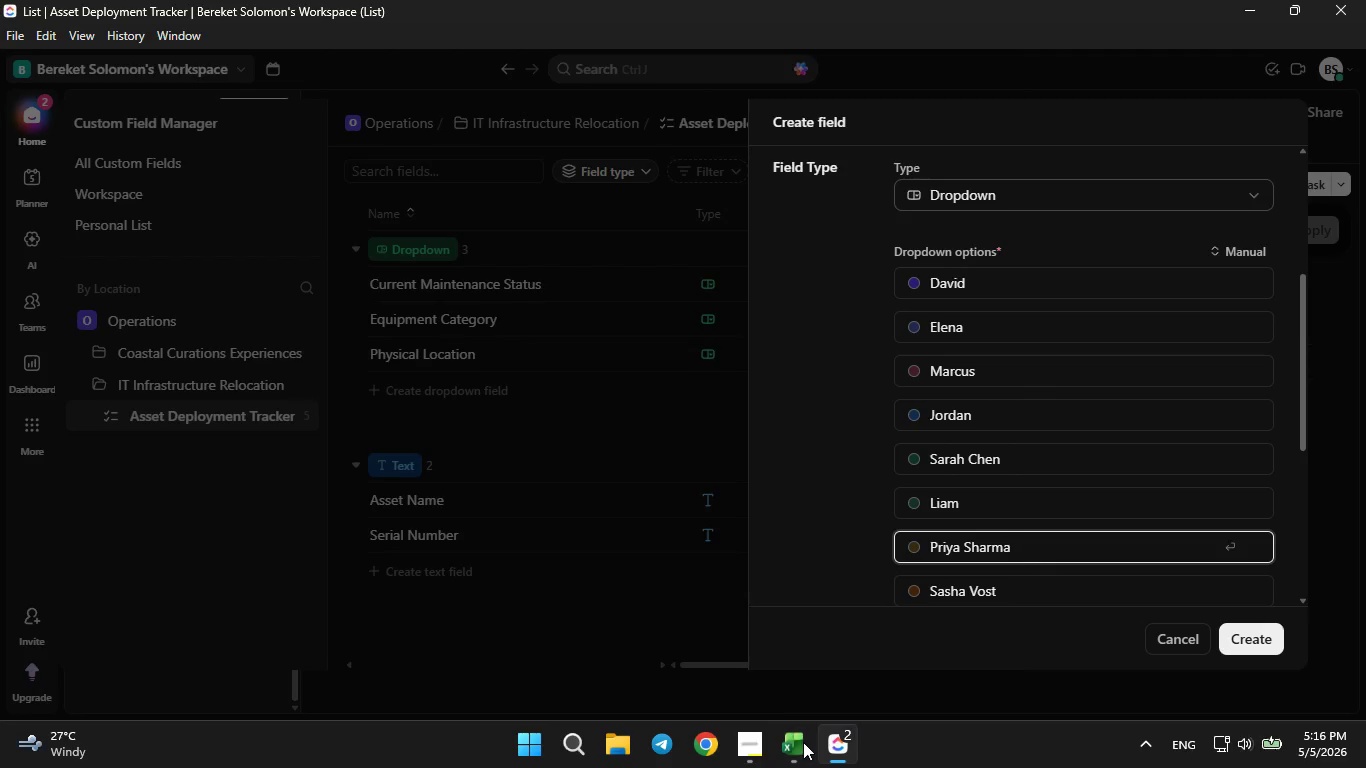 
left_click([803, 742])
 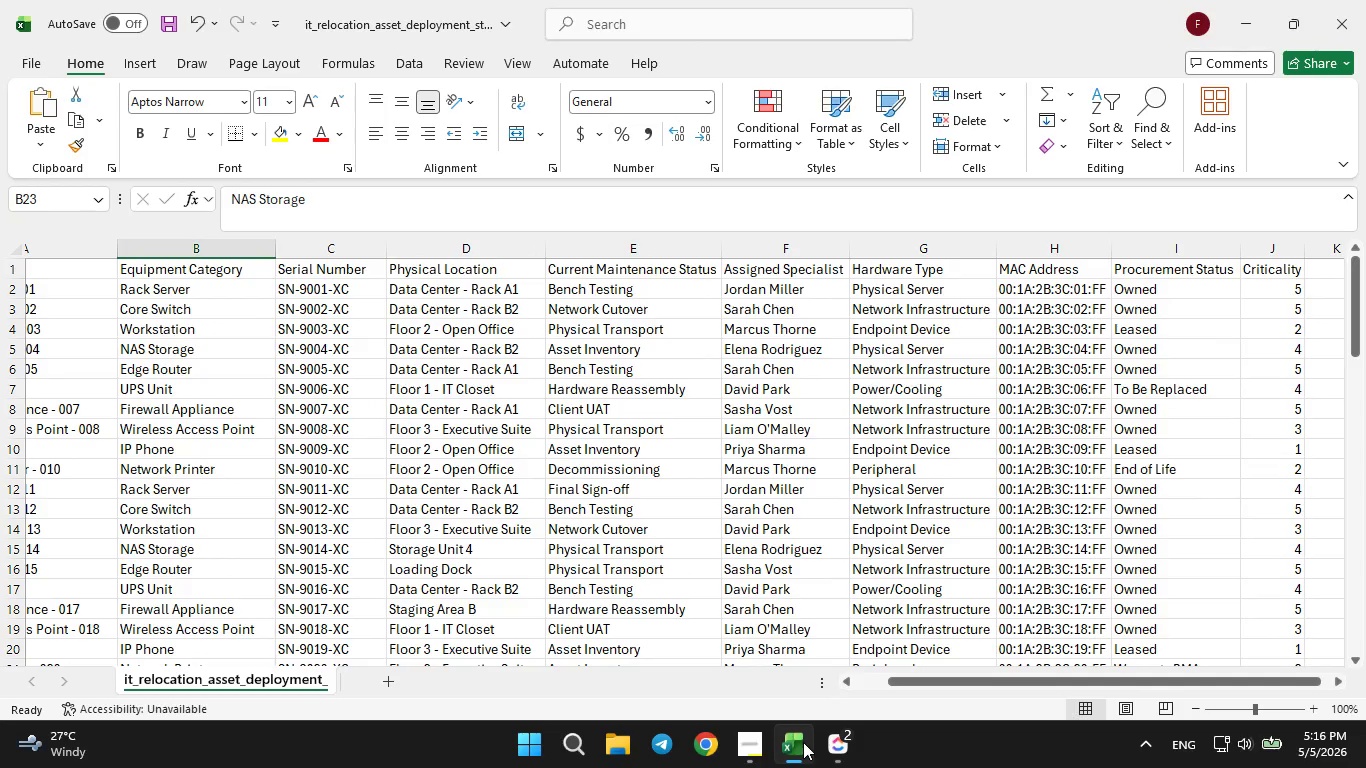 
left_click([803, 742])
 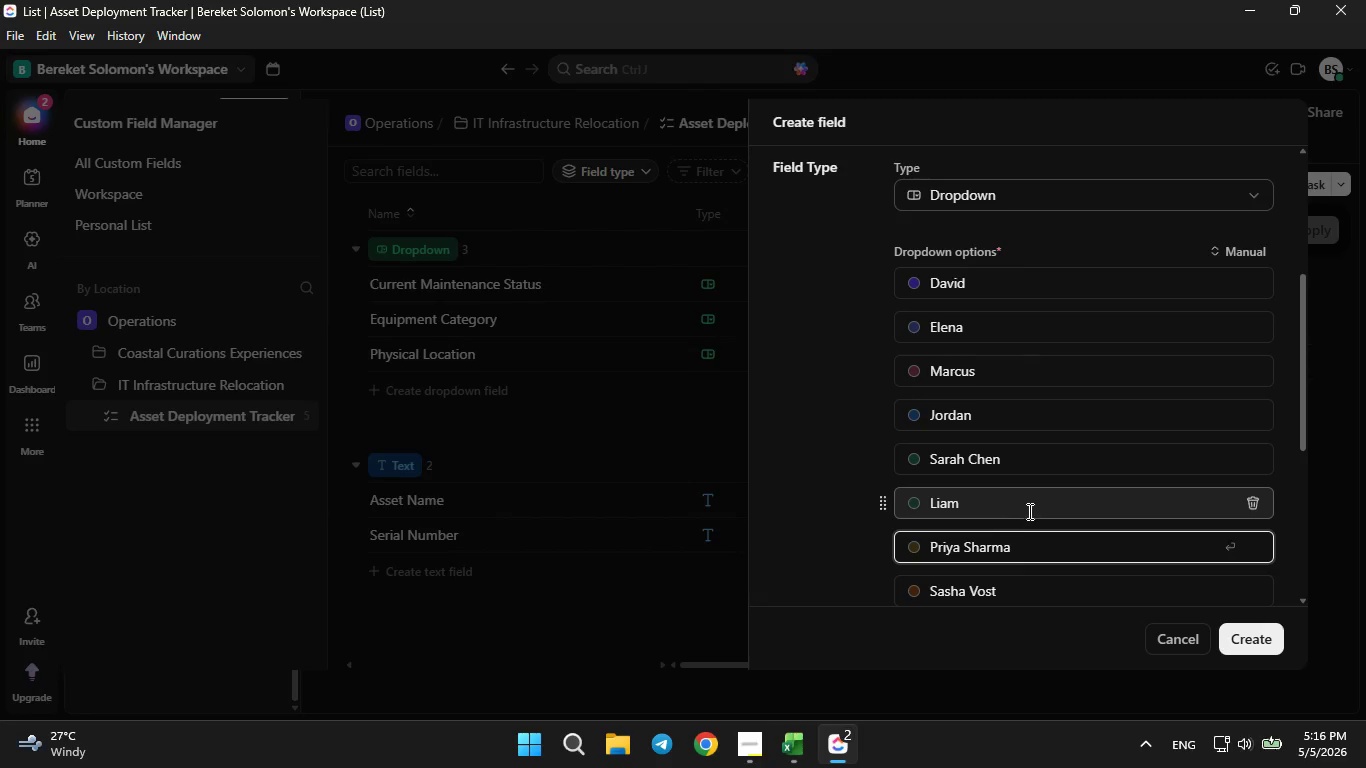 
left_click([1019, 510])
 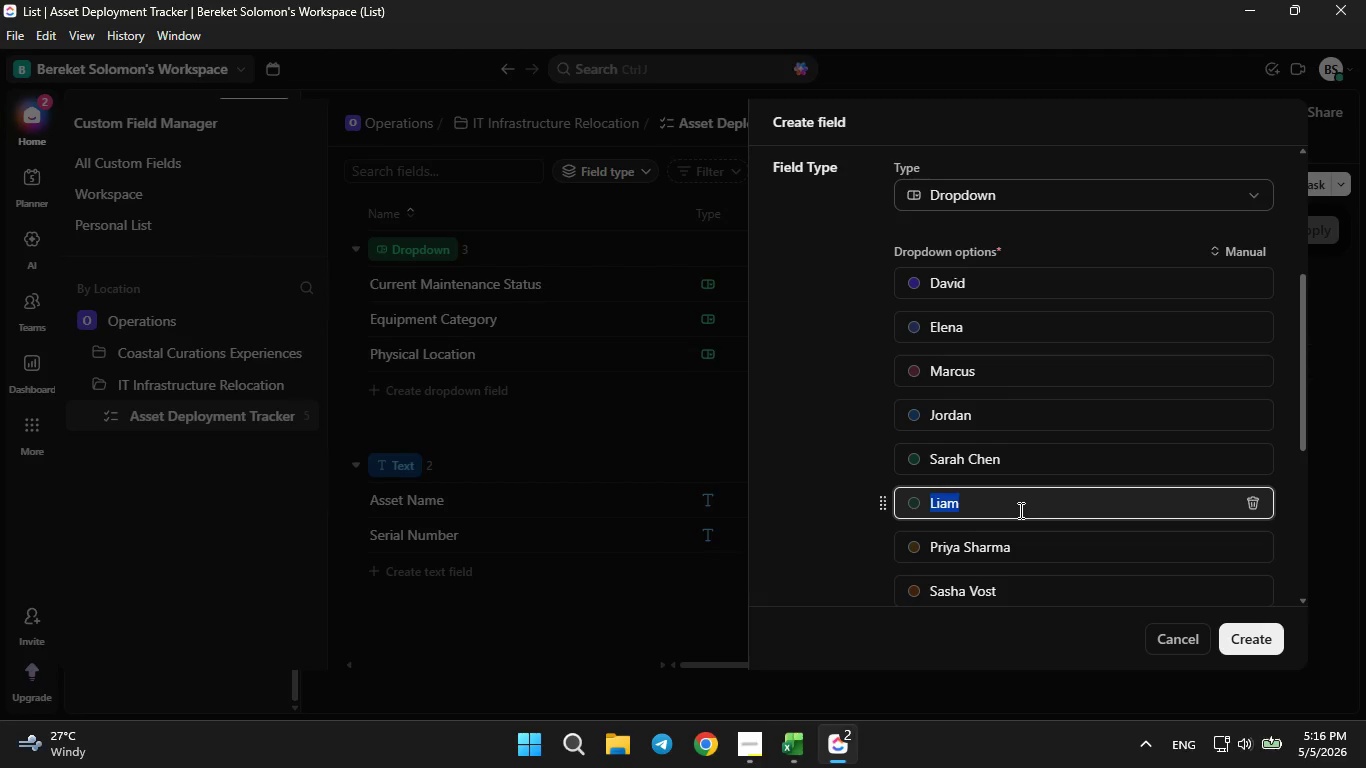 
key(ArrowRight)
 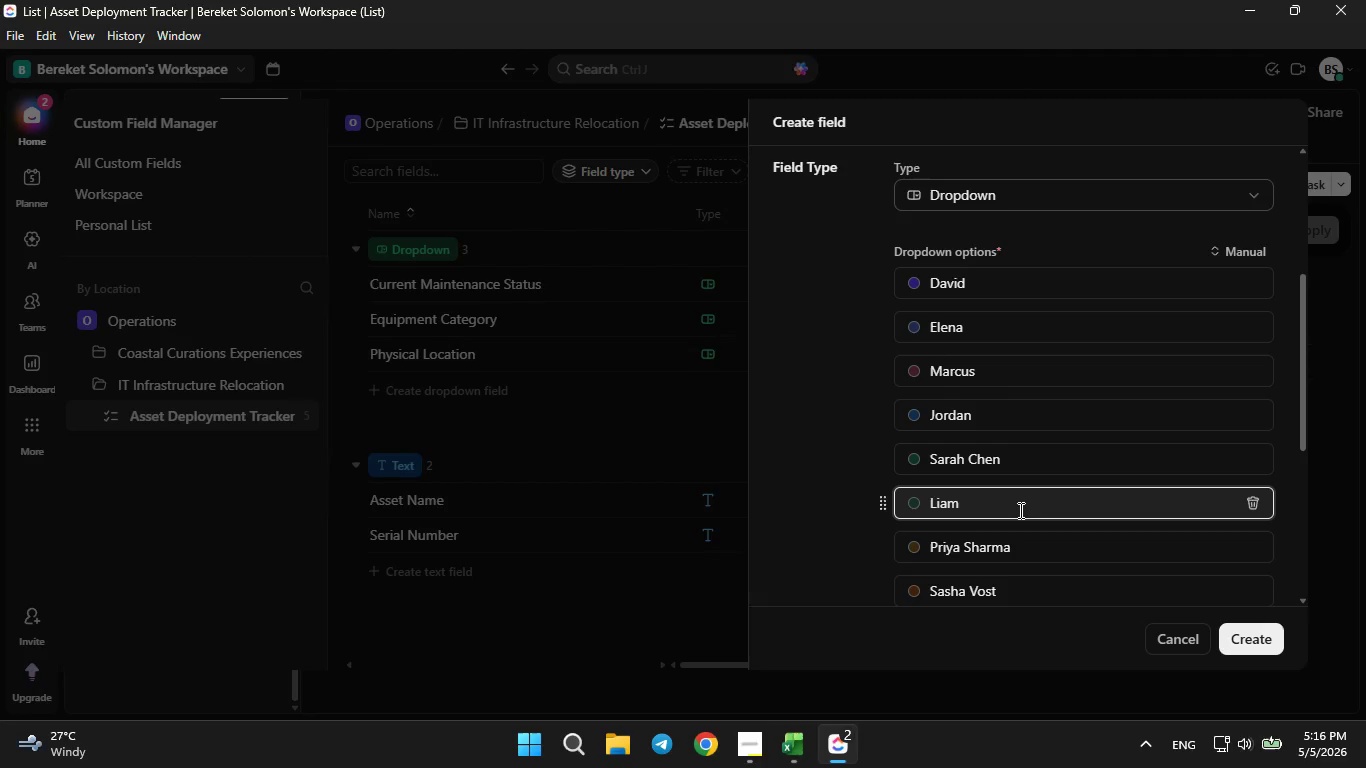 
type( O`Melley)
 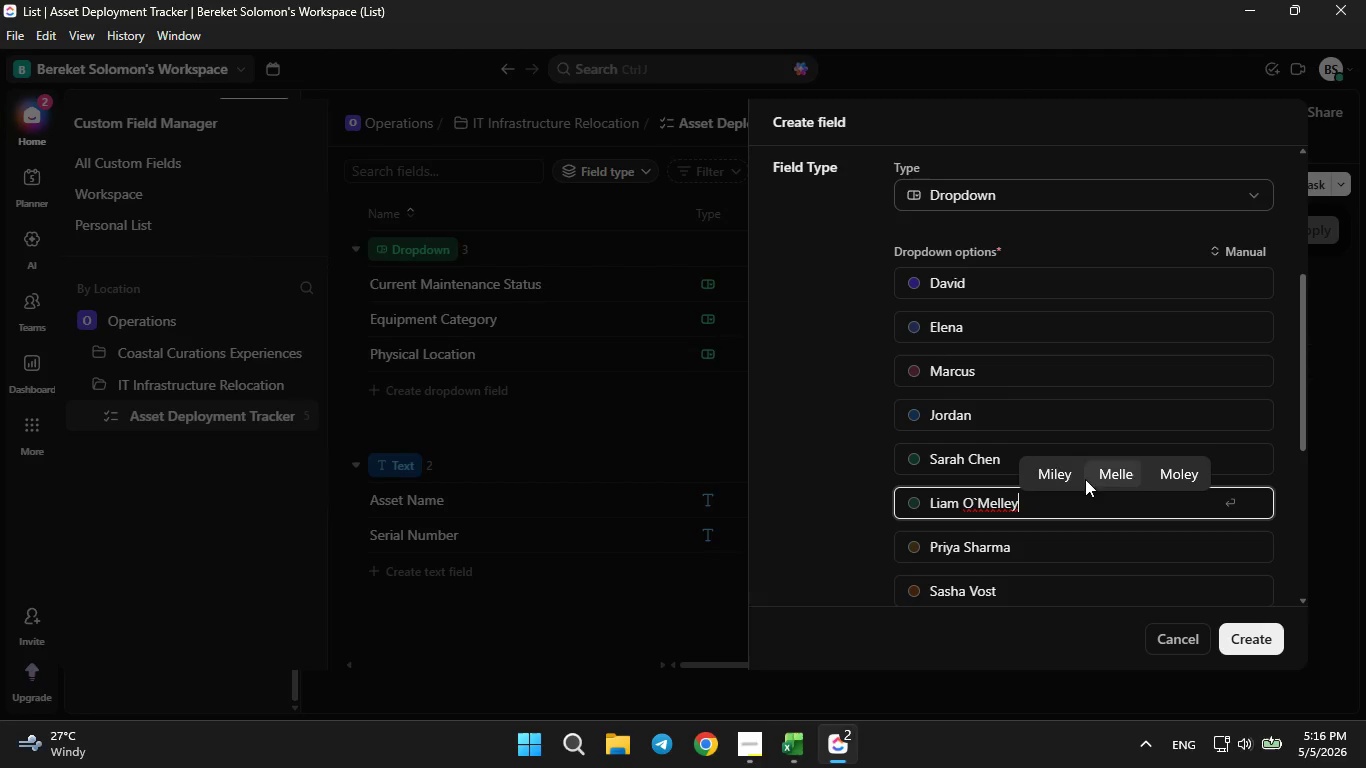 
left_click([1060, 476])
 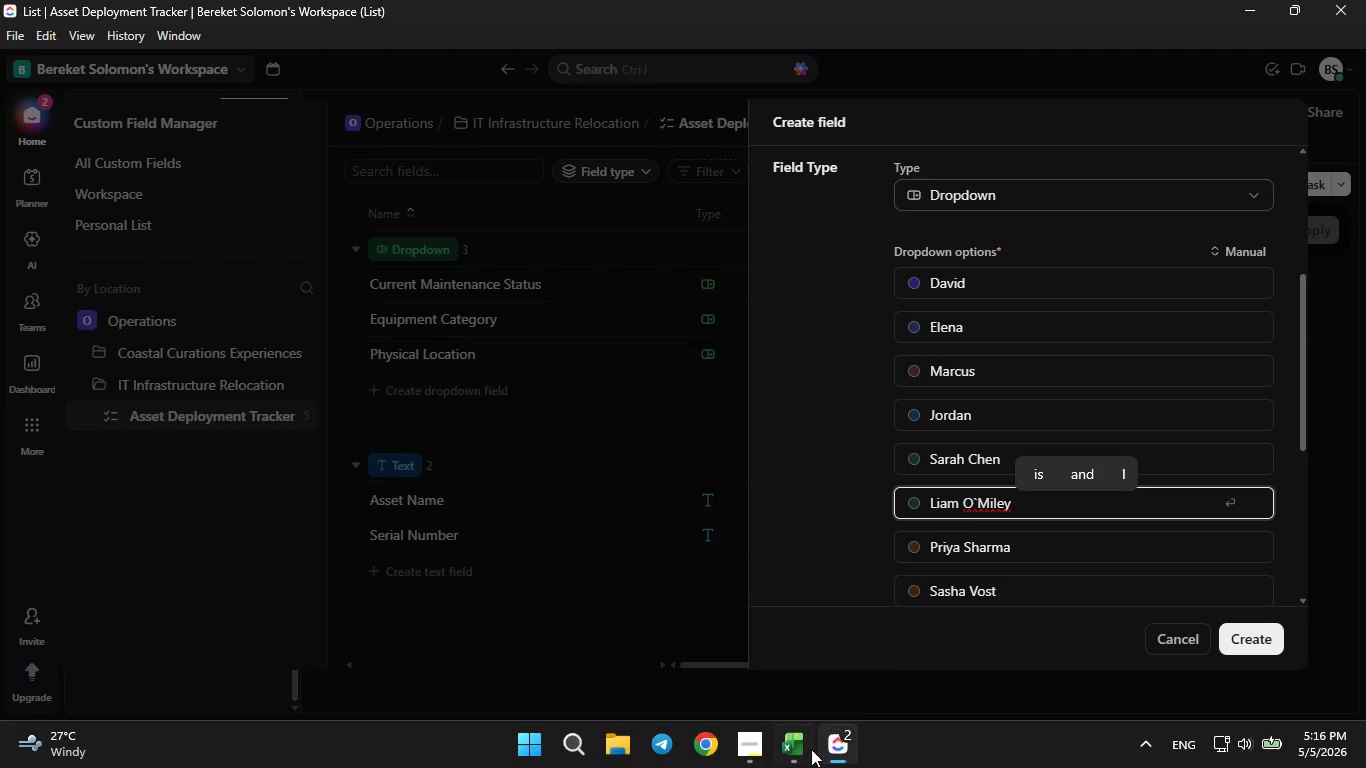 
left_click([803, 756])
 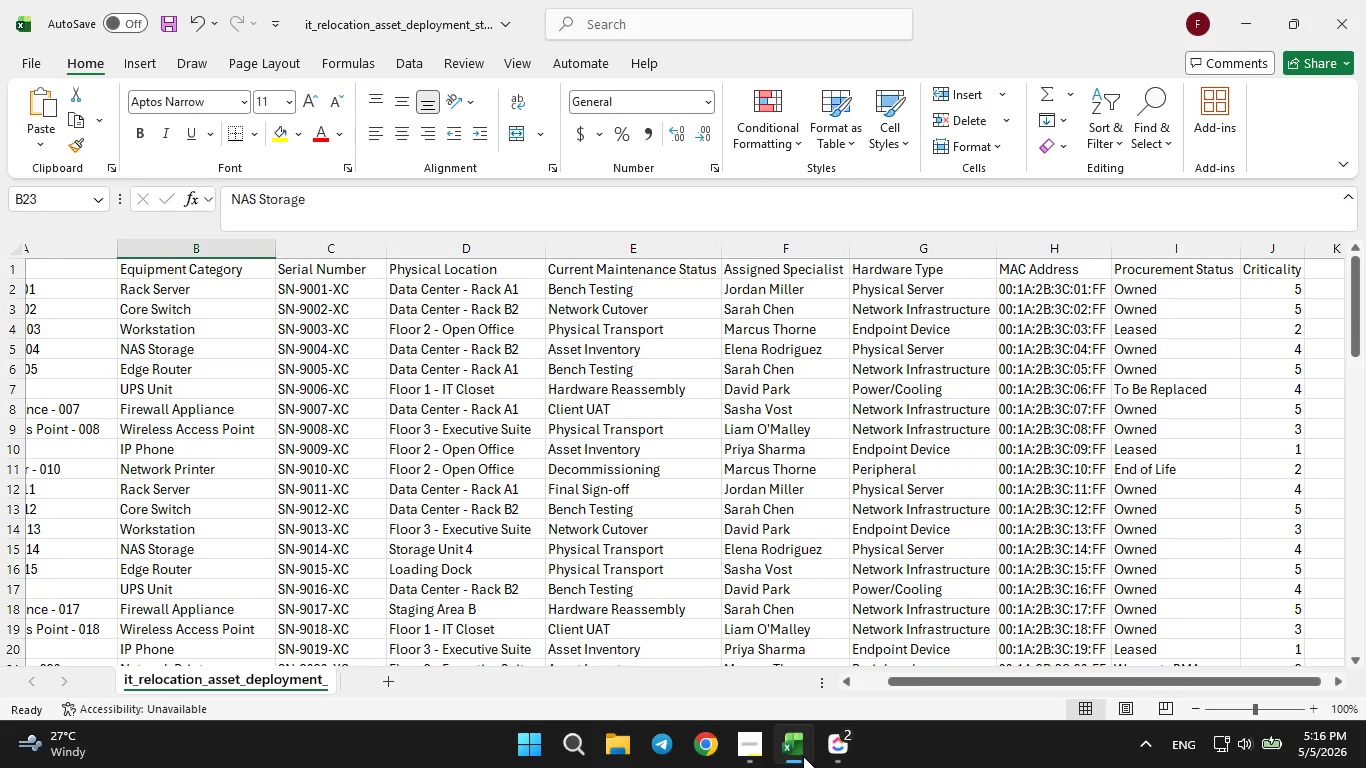 
left_click([803, 756])
 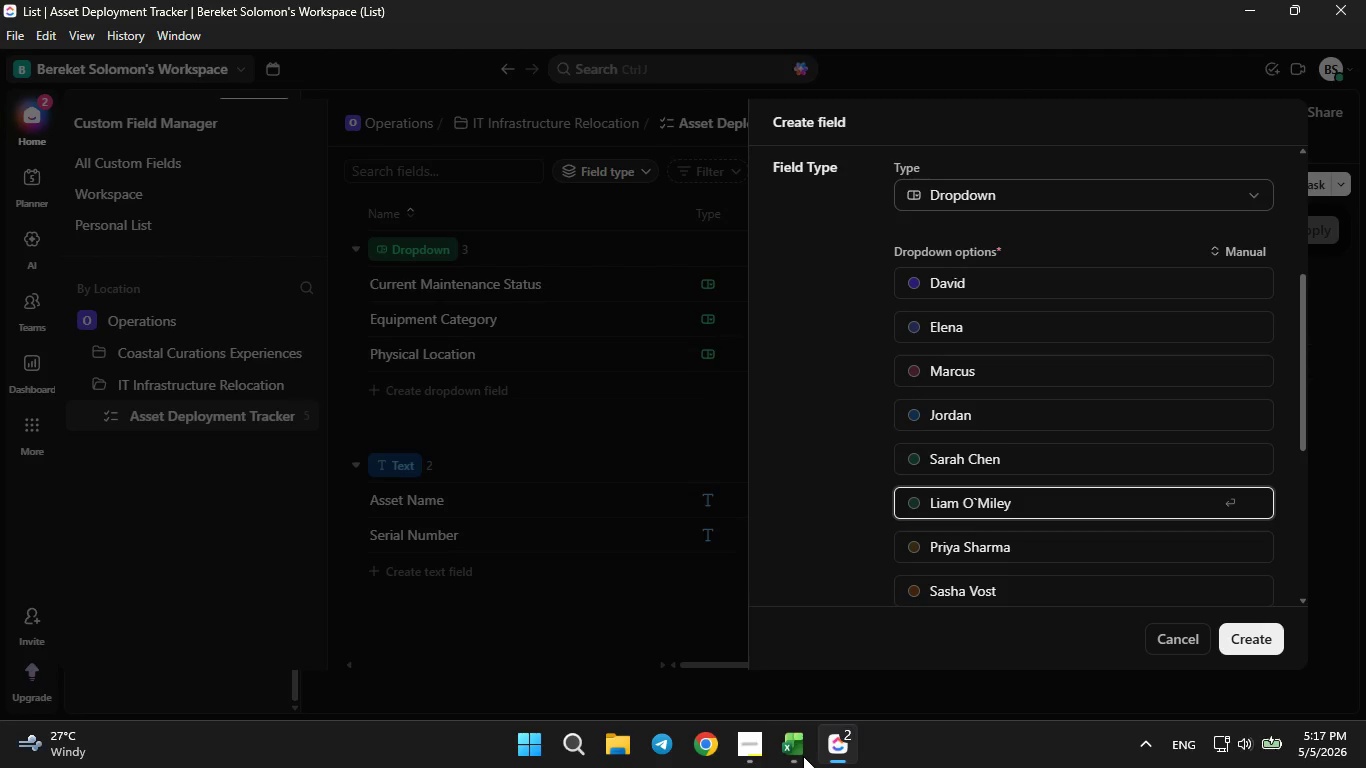 
key(ArrowLeft)
 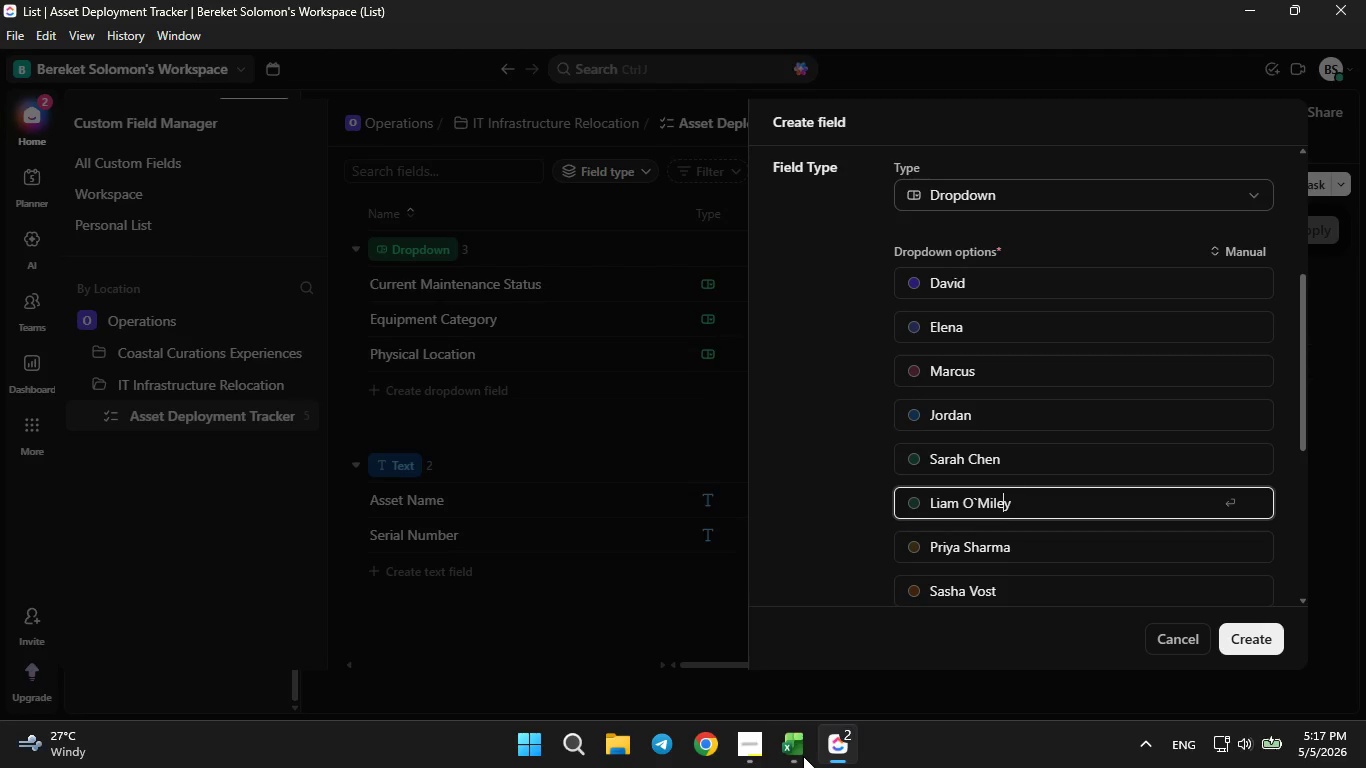 
key(ArrowLeft)
 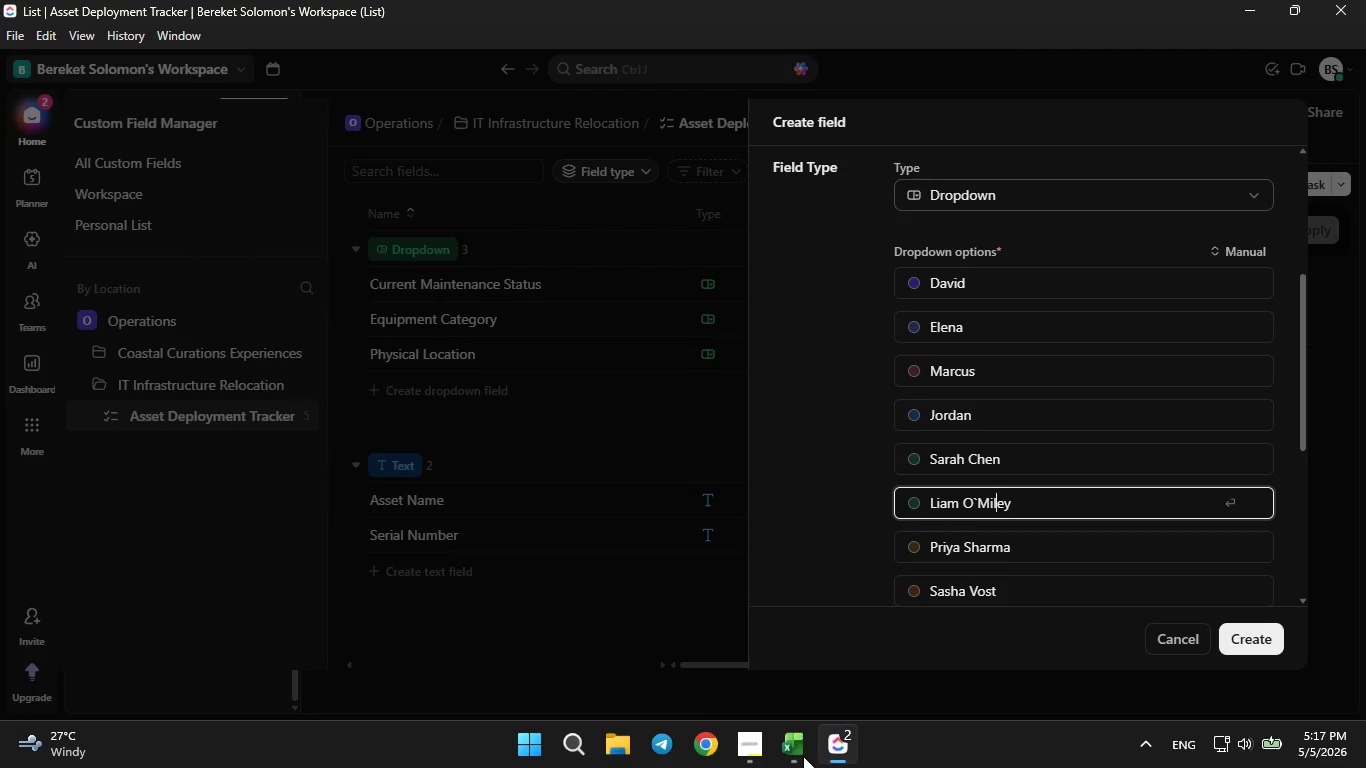 
key(ArrowLeft)
 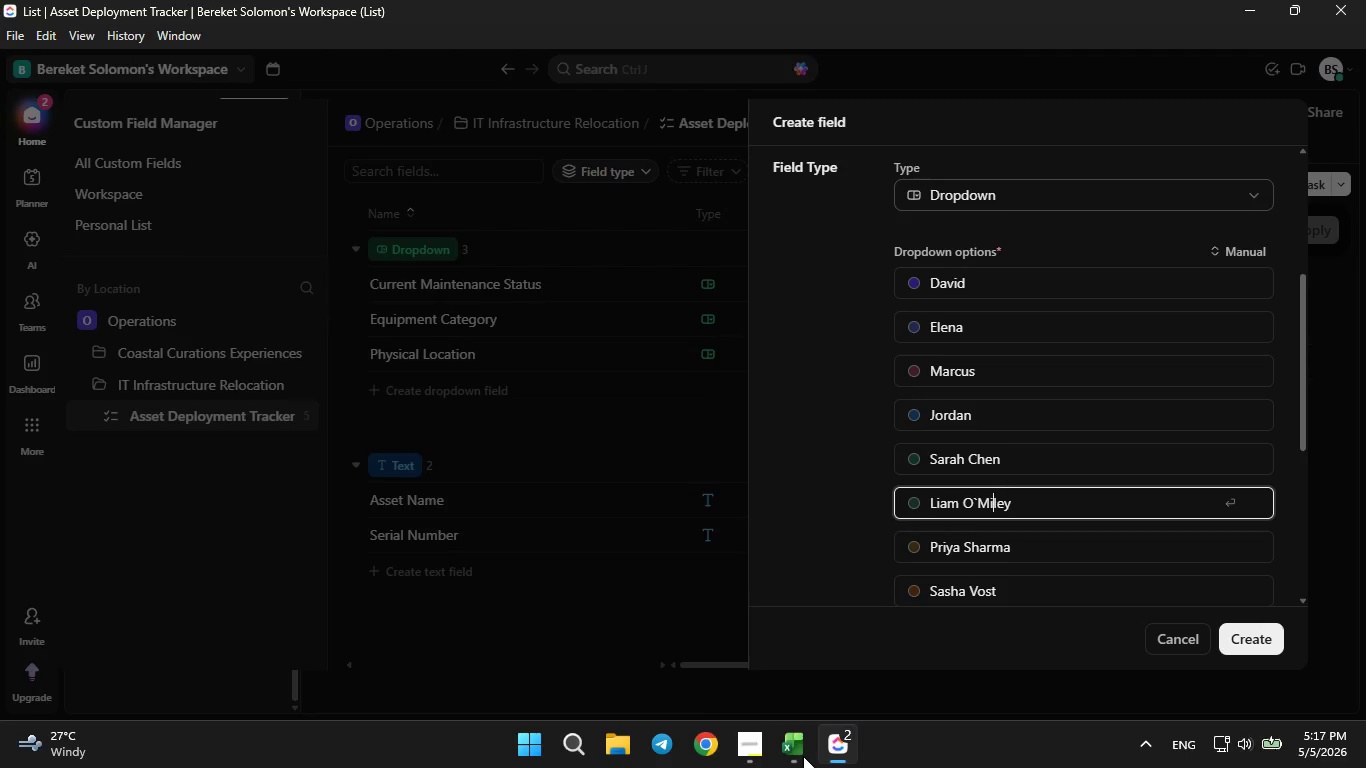 
key(ArrowLeft)
 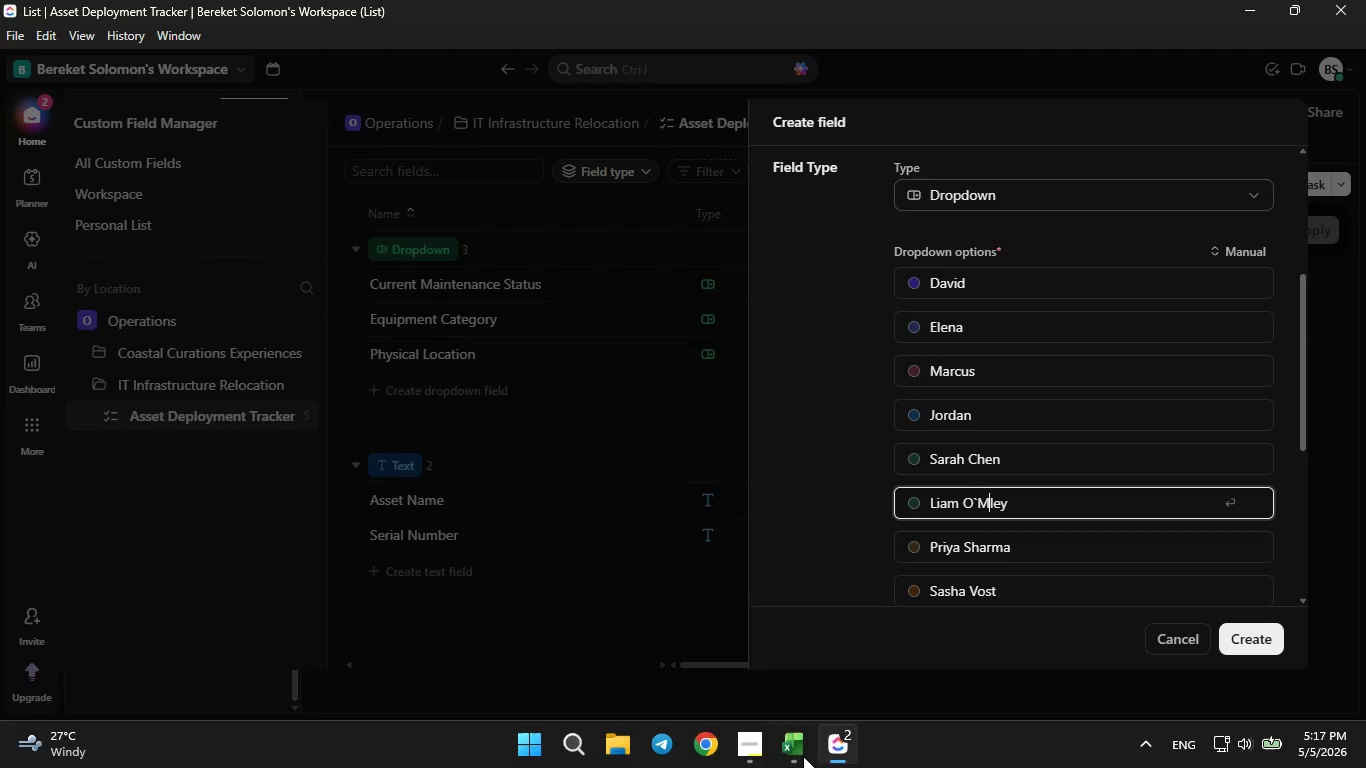 
key(Backspace)
type(al)
 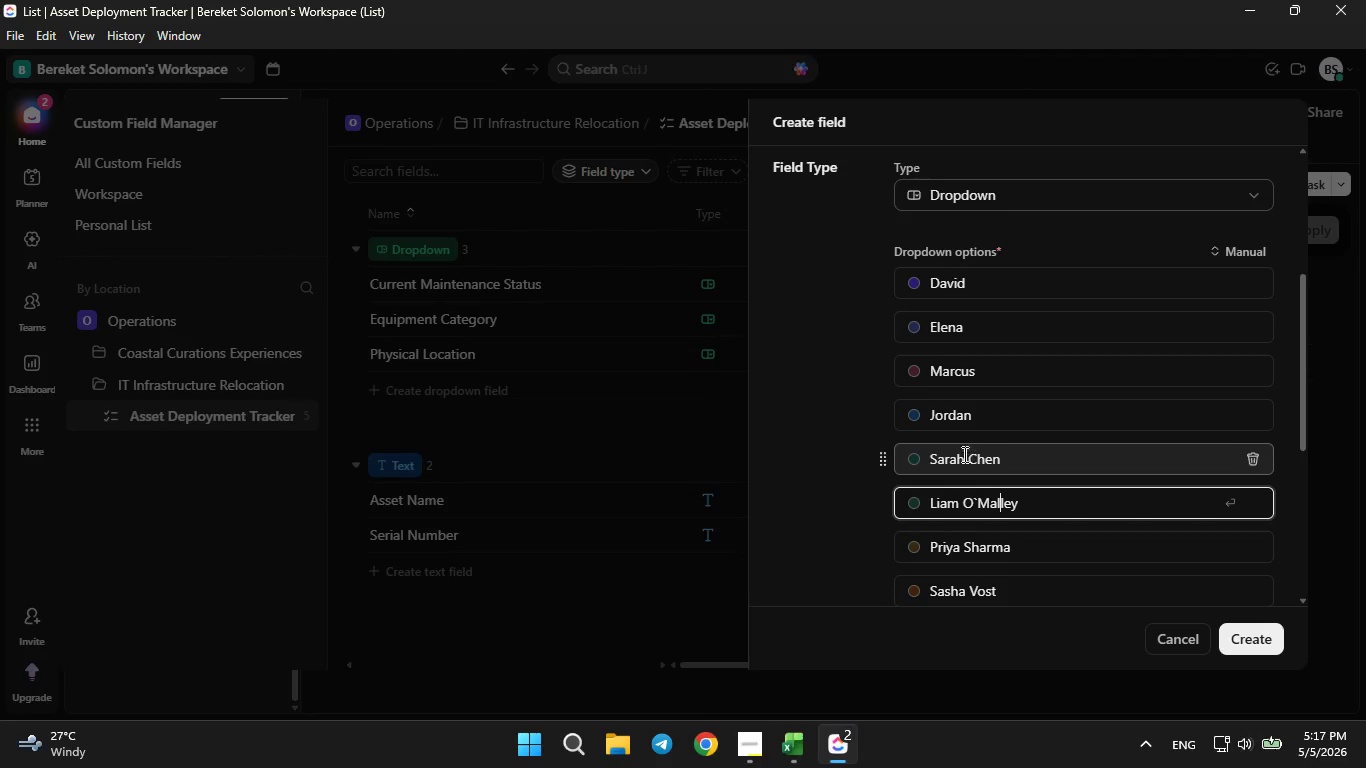 
left_click([992, 415])
 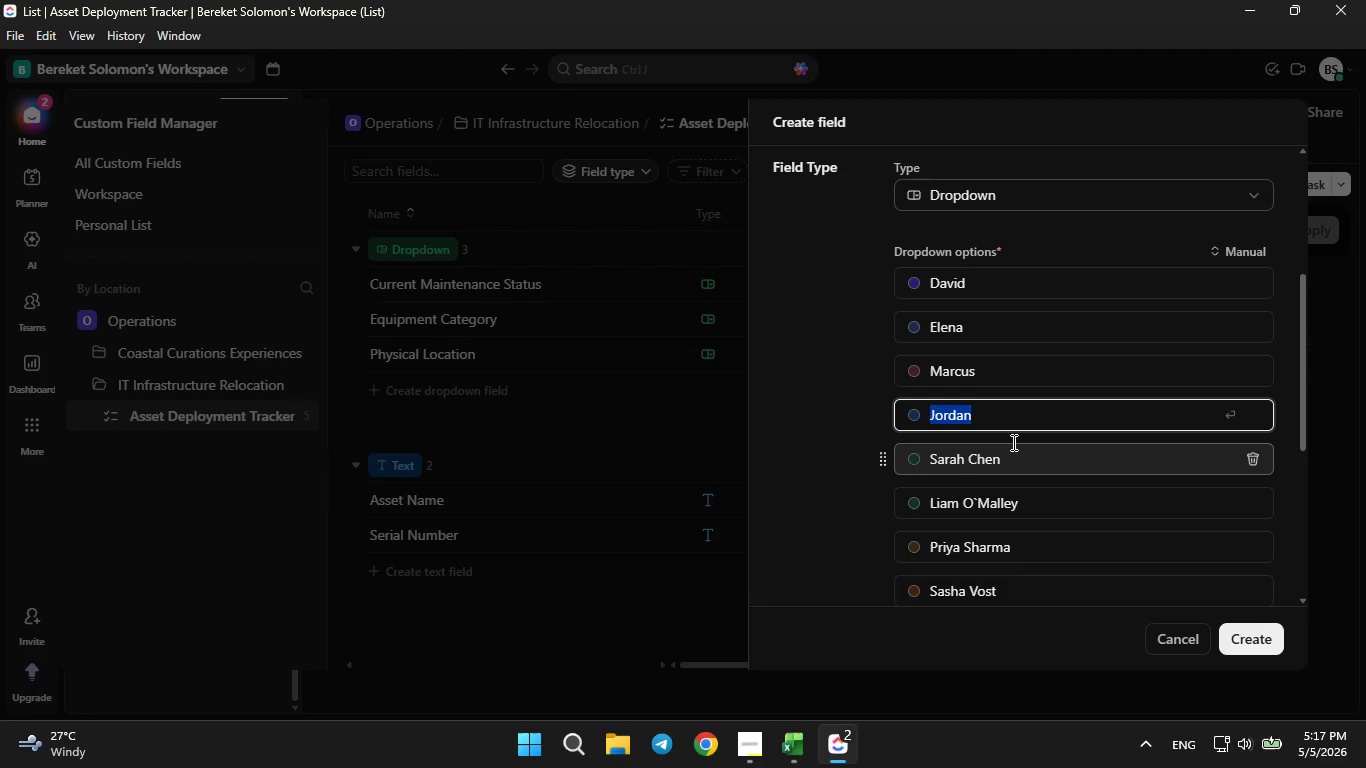 
key(ArrowRight)
 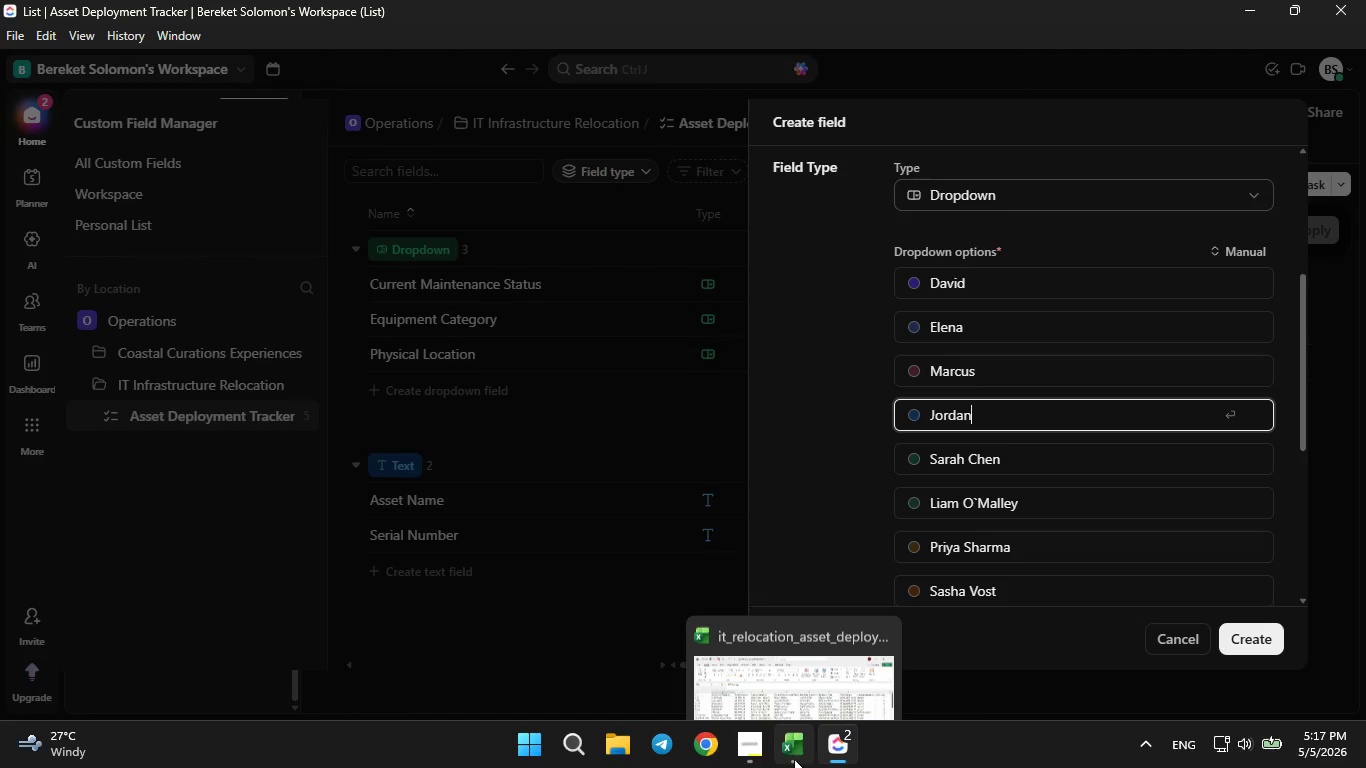 
left_click([793, 765])
 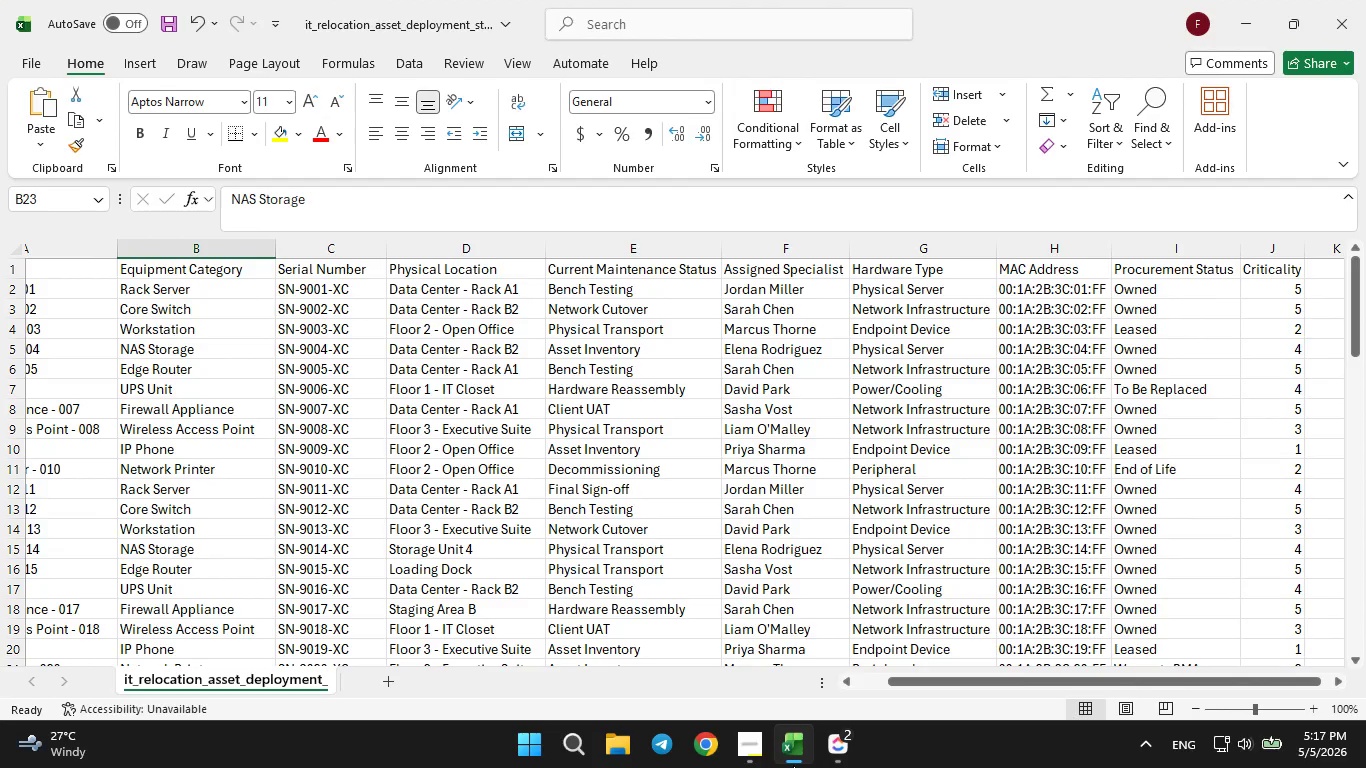 
left_click([793, 765])
 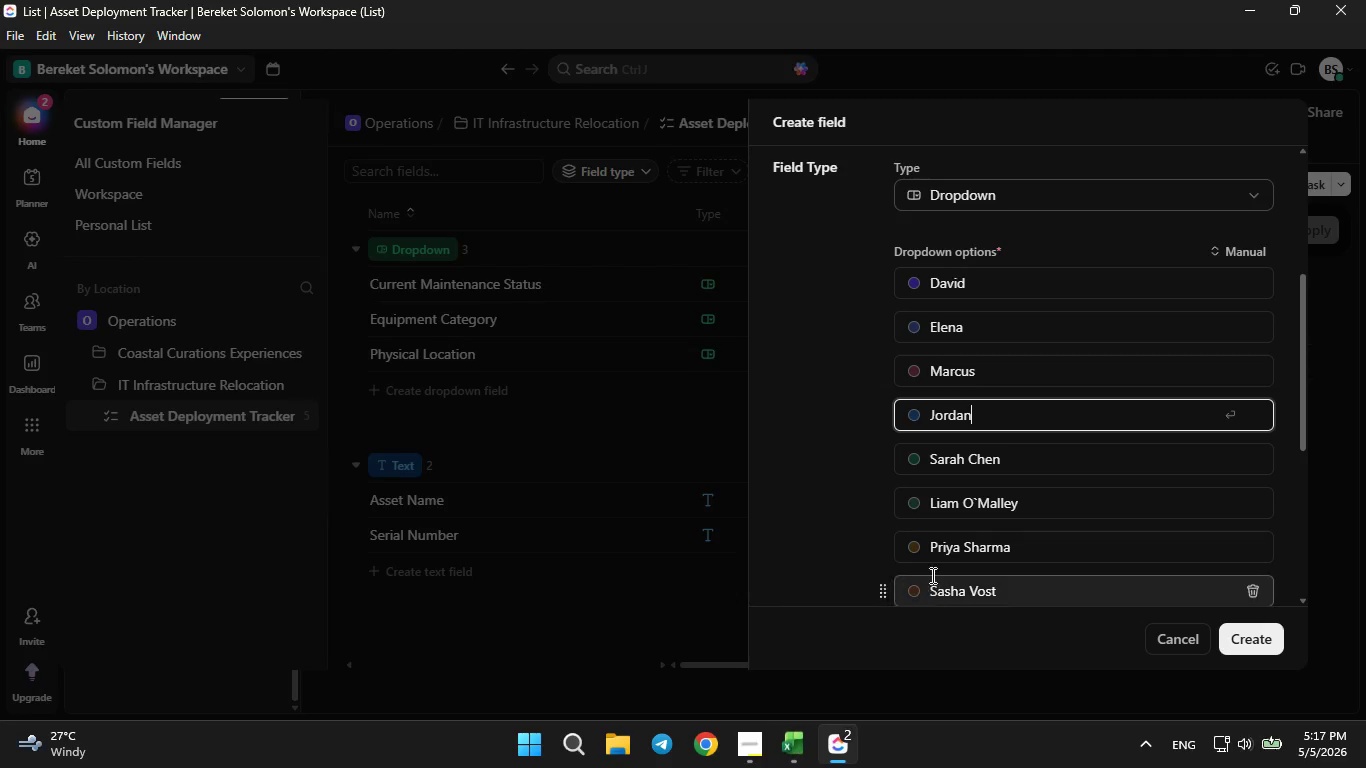 
type( Mile)
key(Backspace)
type(ler)
 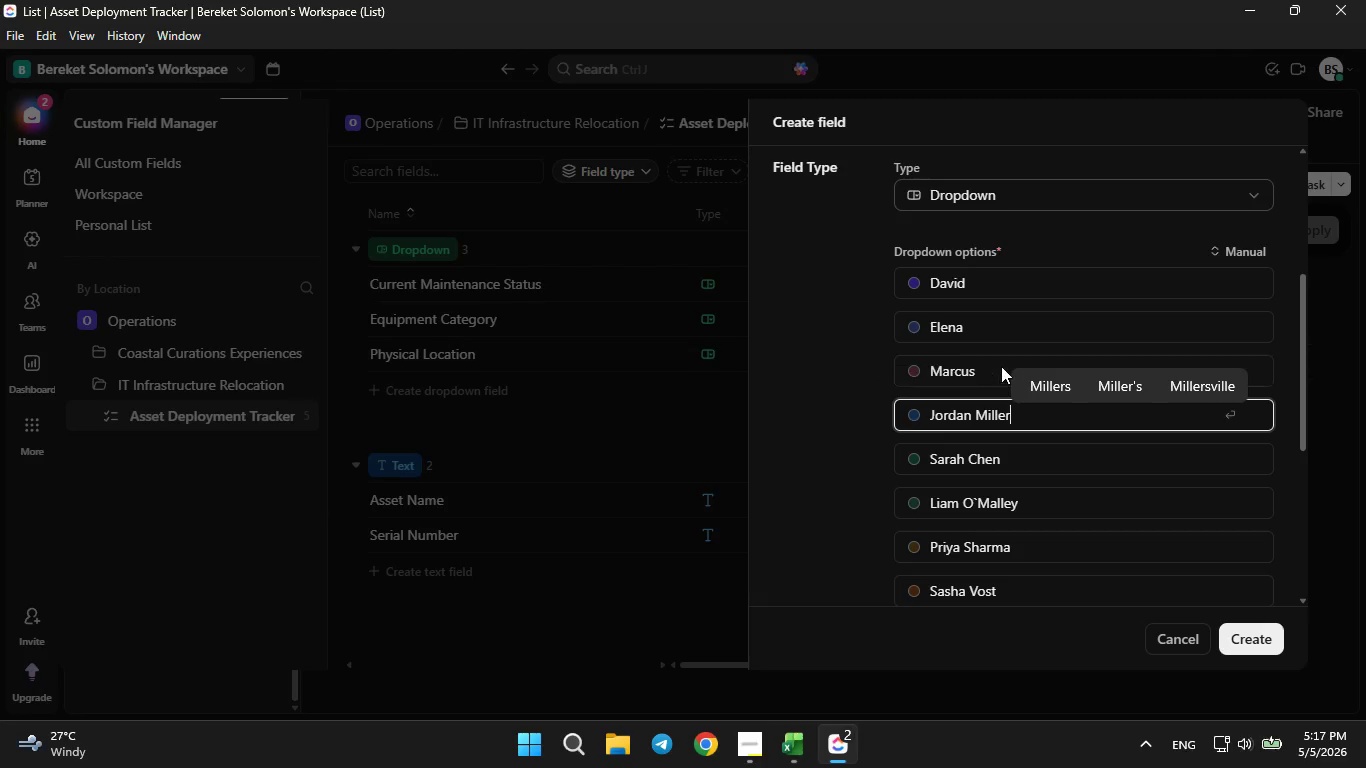 
left_click([995, 370])
 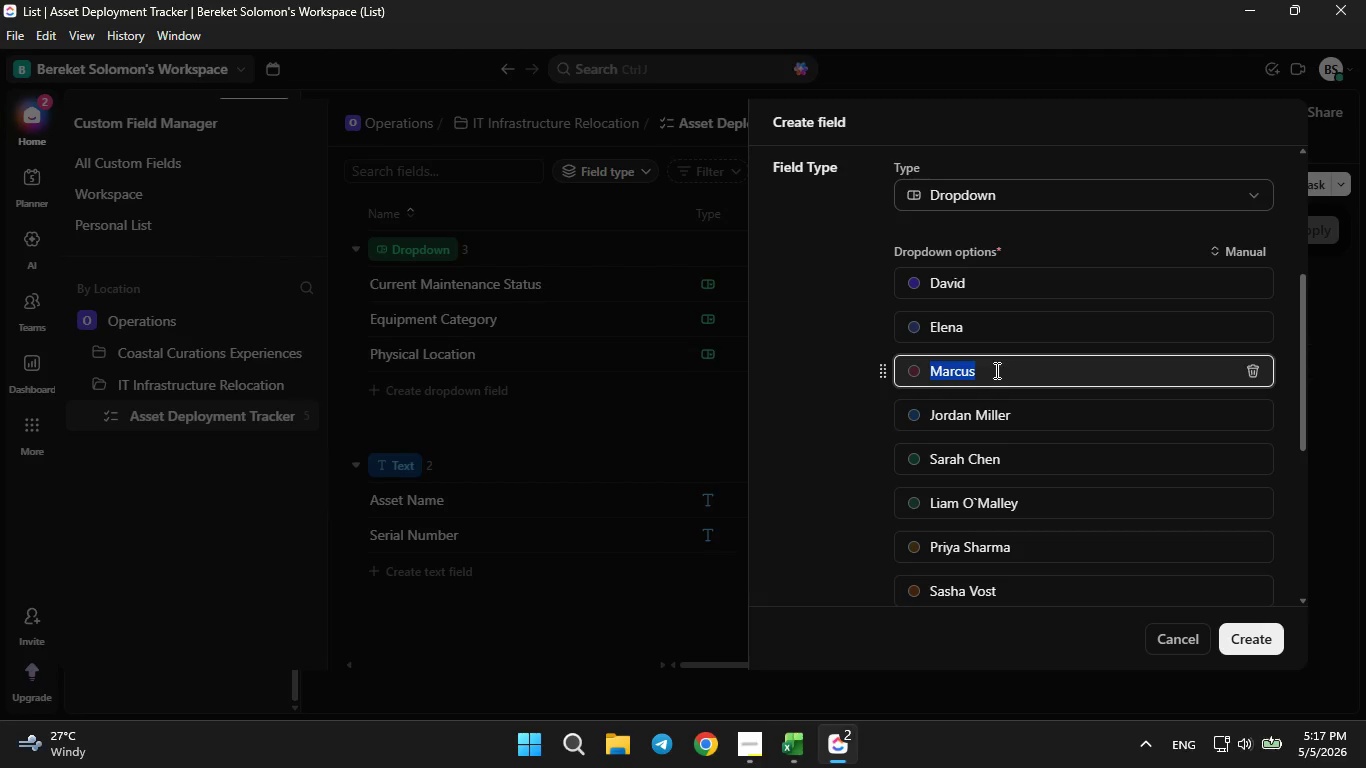 
key(Space)
 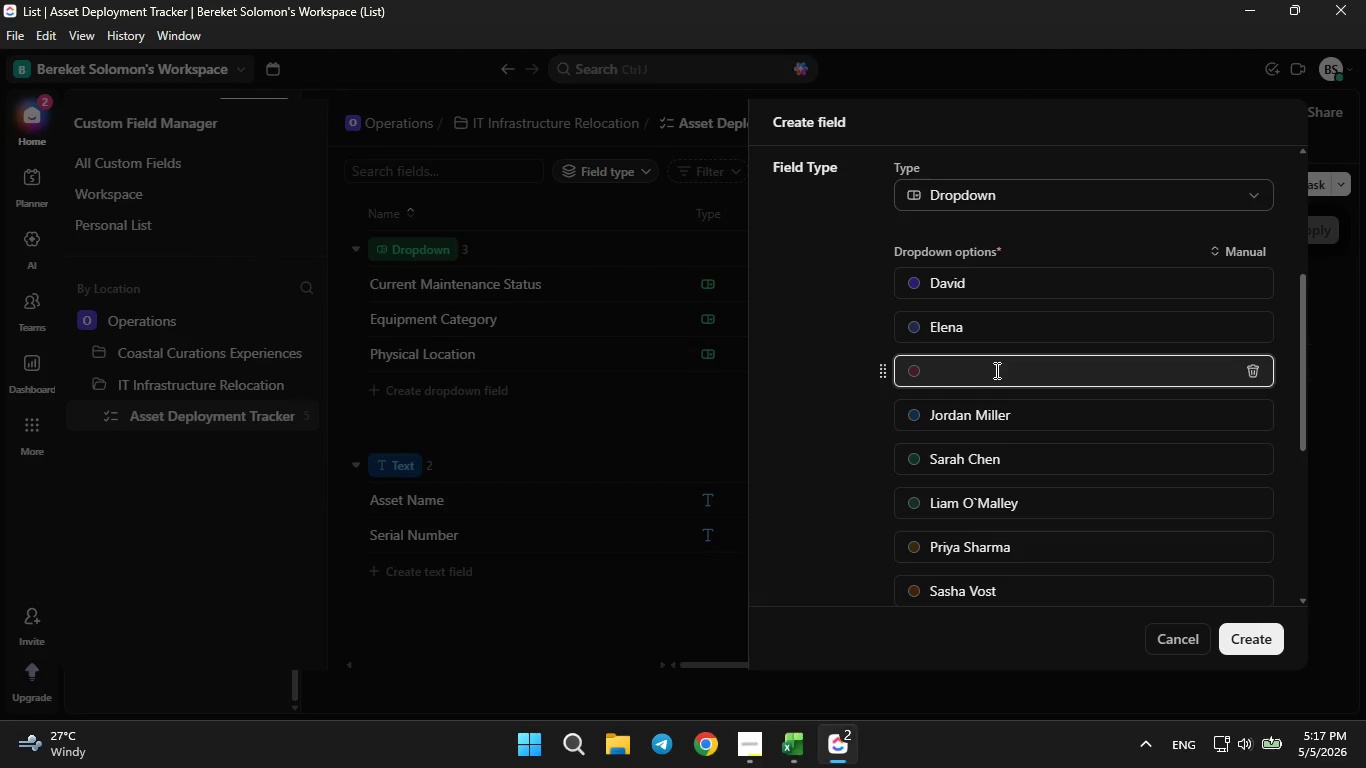 
key(Control+Z)
 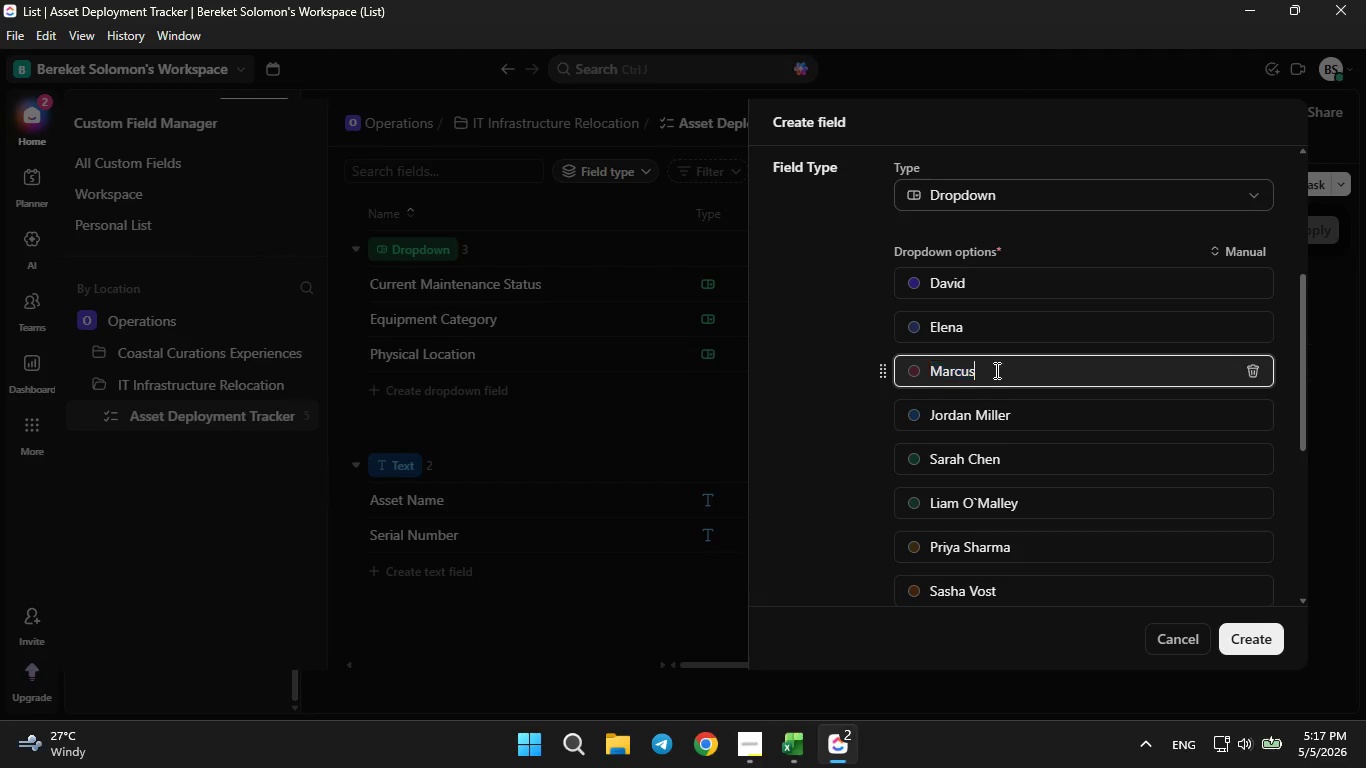 
key(ArrowRight)
 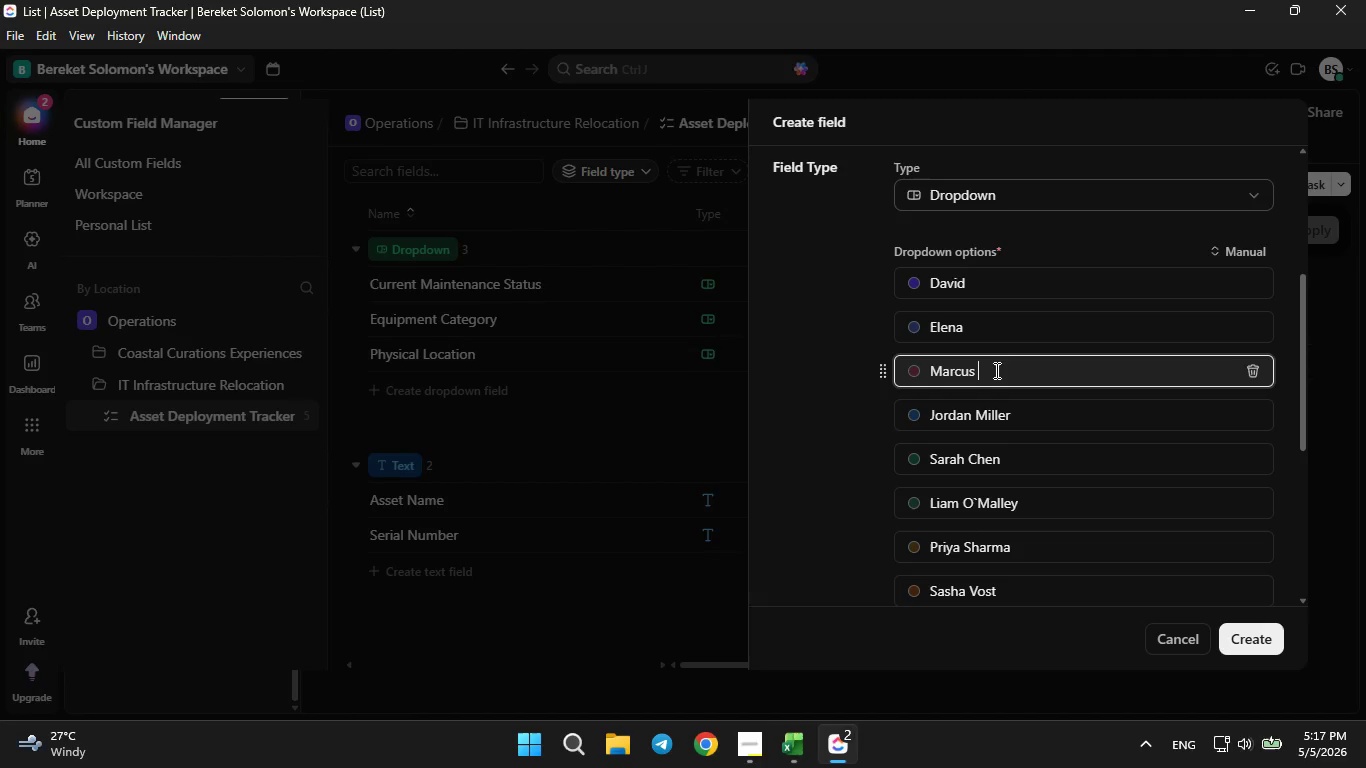 
type( Throne)
 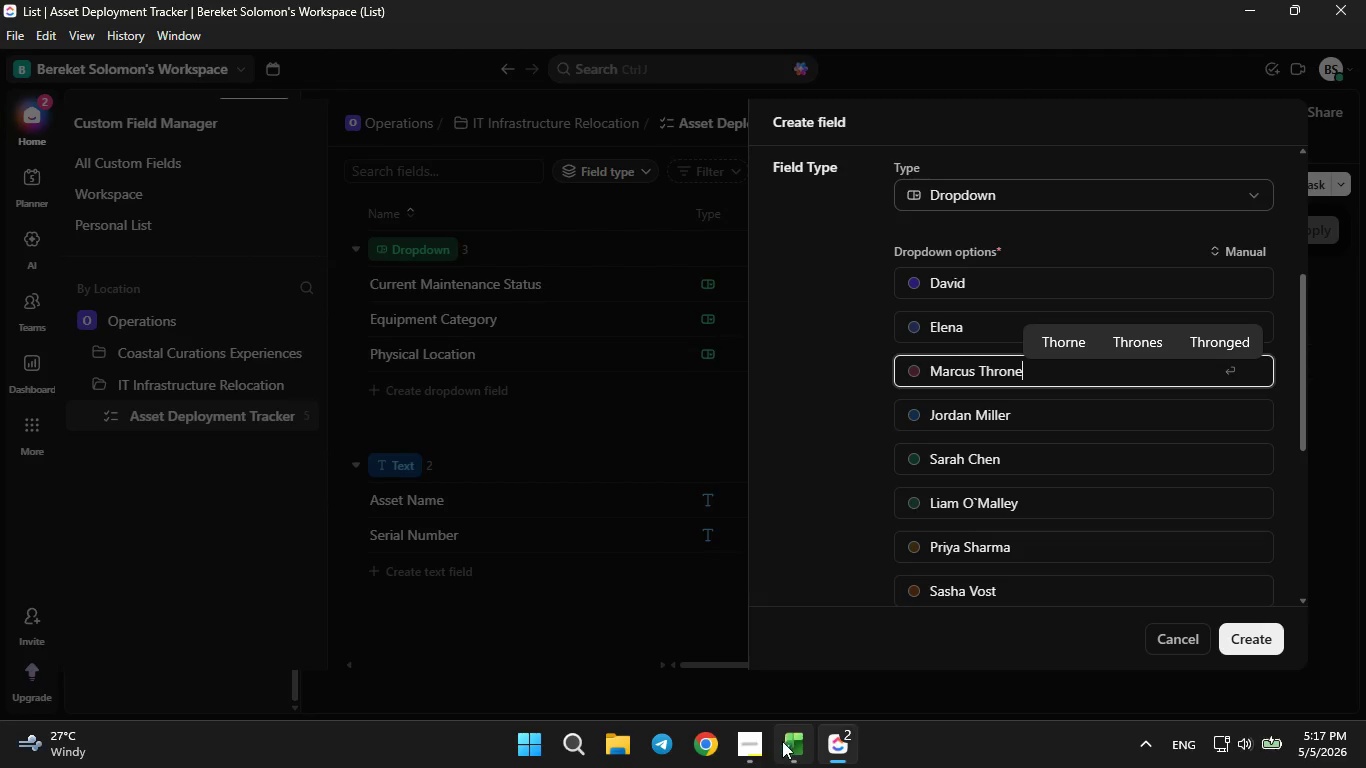 
left_click([782, 742])
 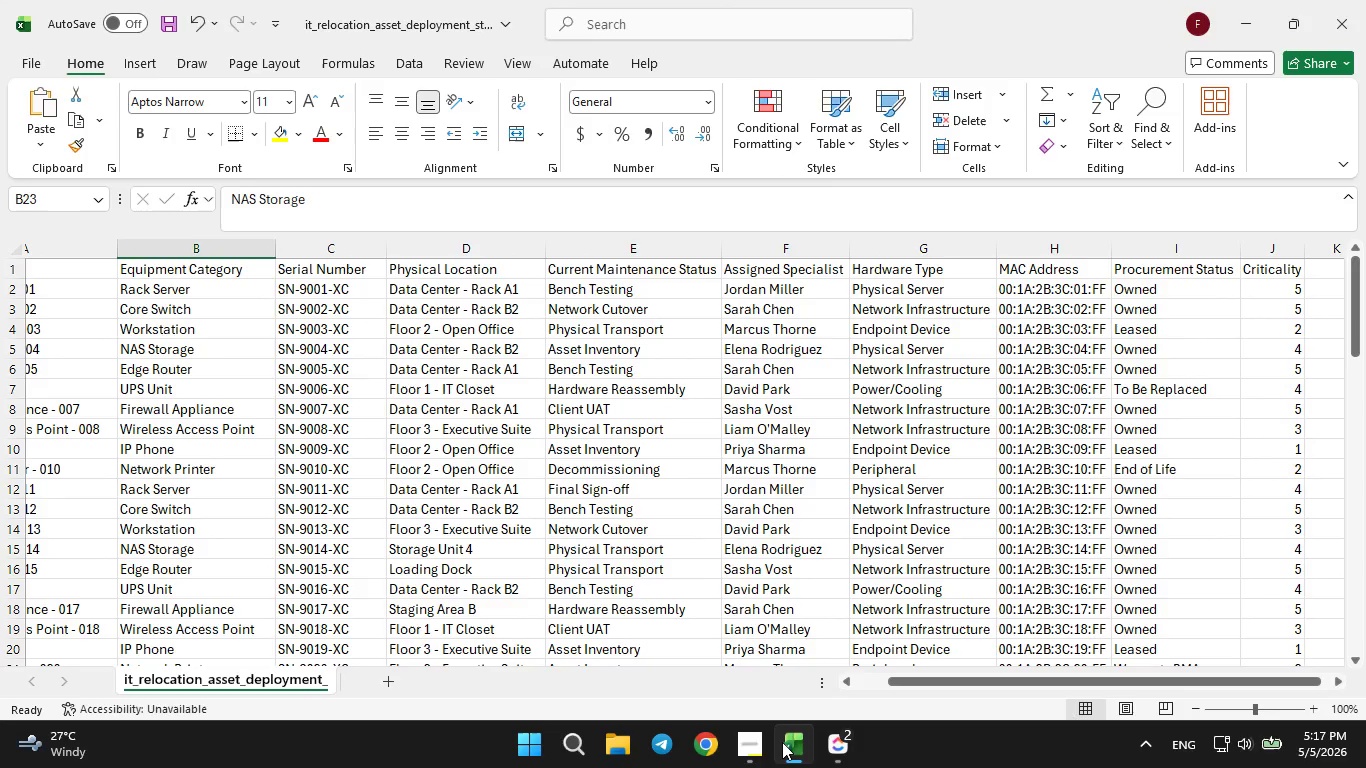 
left_click([782, 742])
 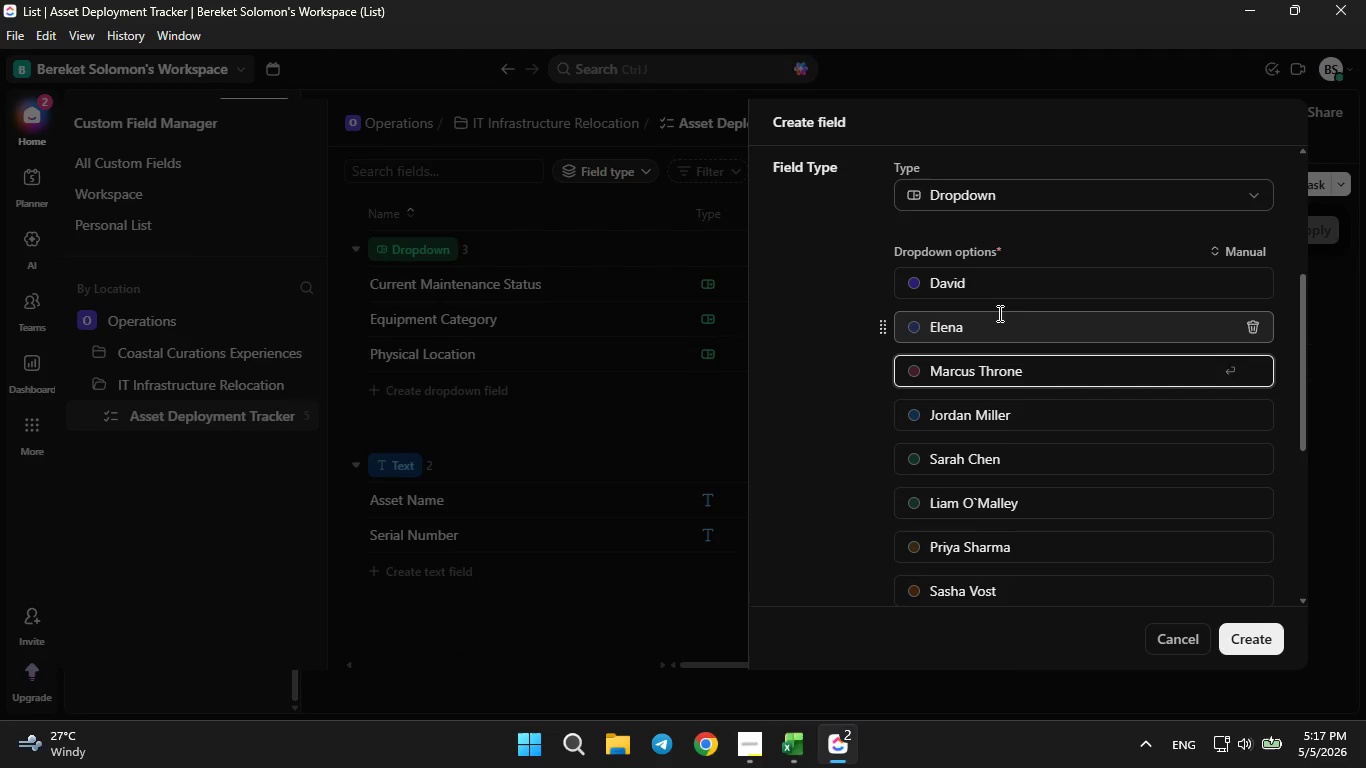 
left_click([998, 331])
 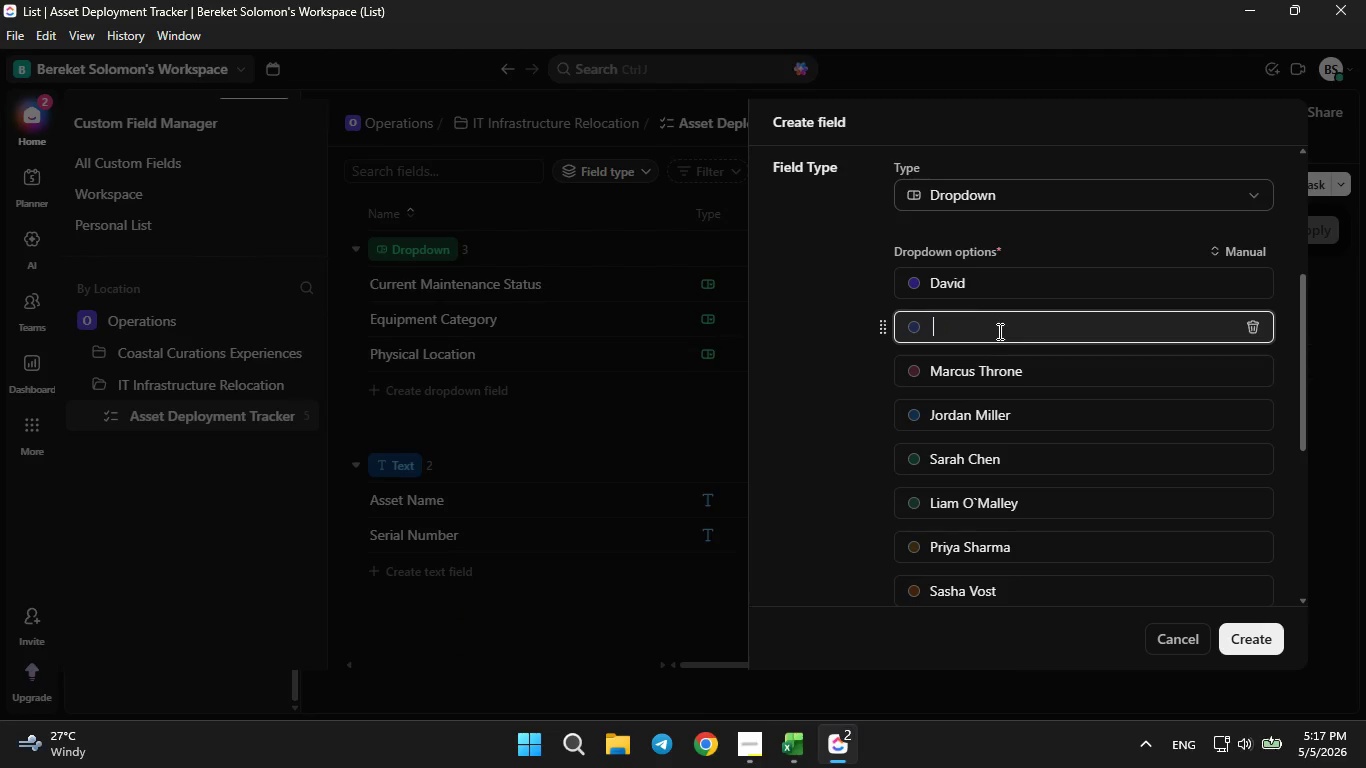 
key(Space)
 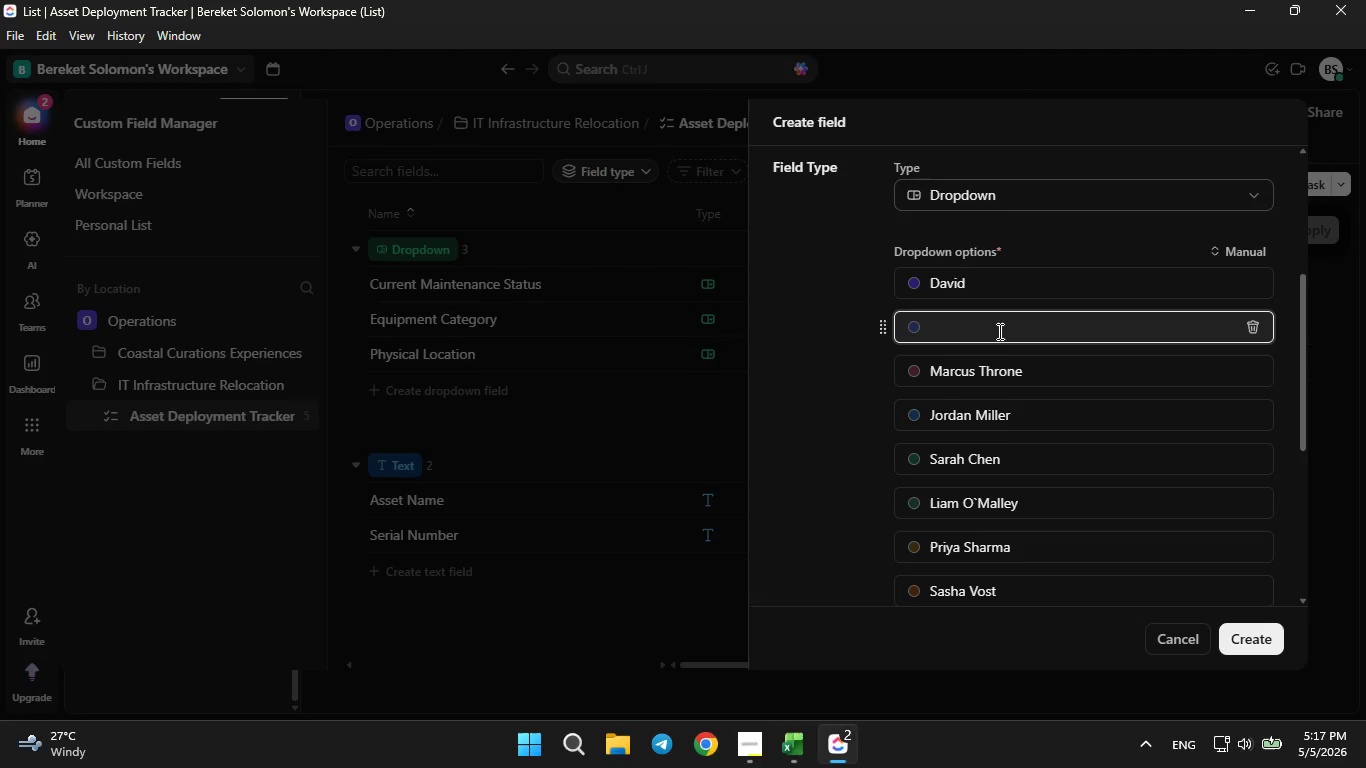 
key(Control+Z)
 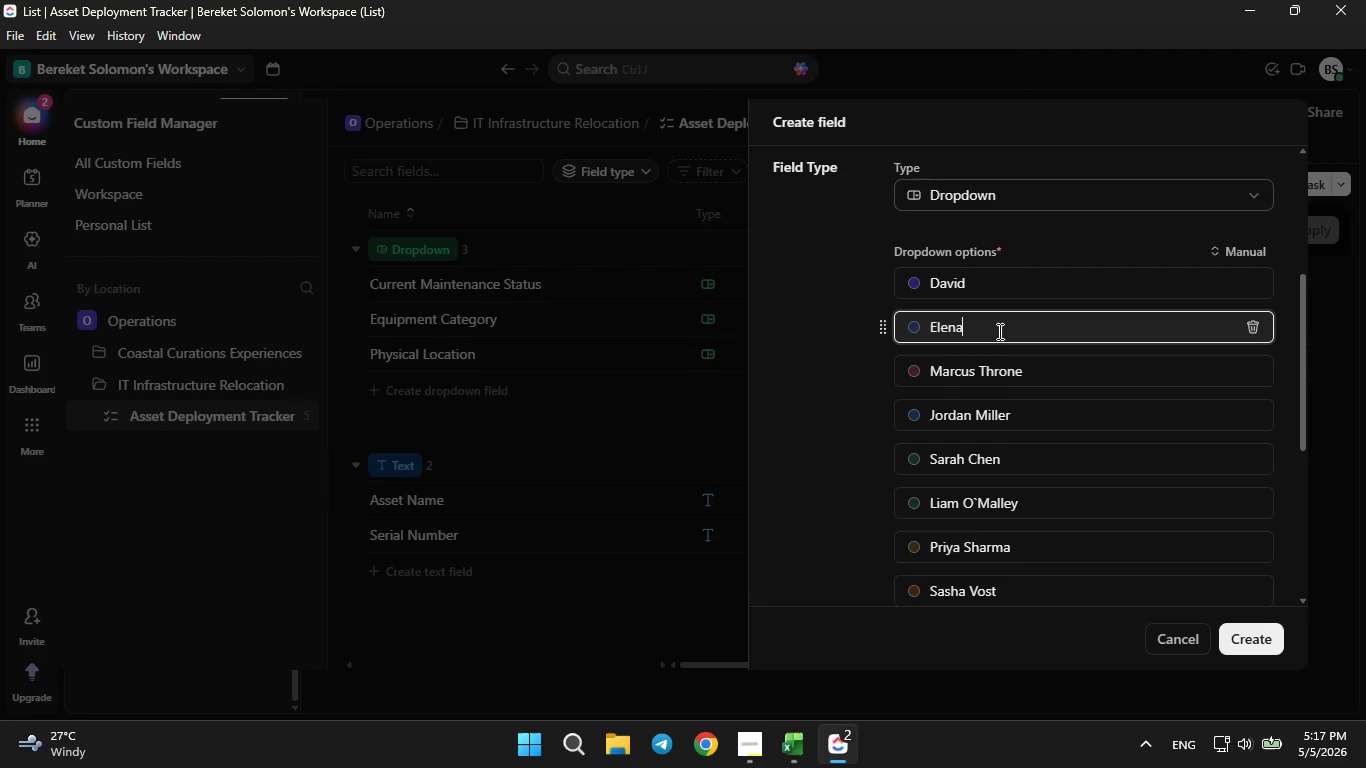 
key(ArrowRight)
 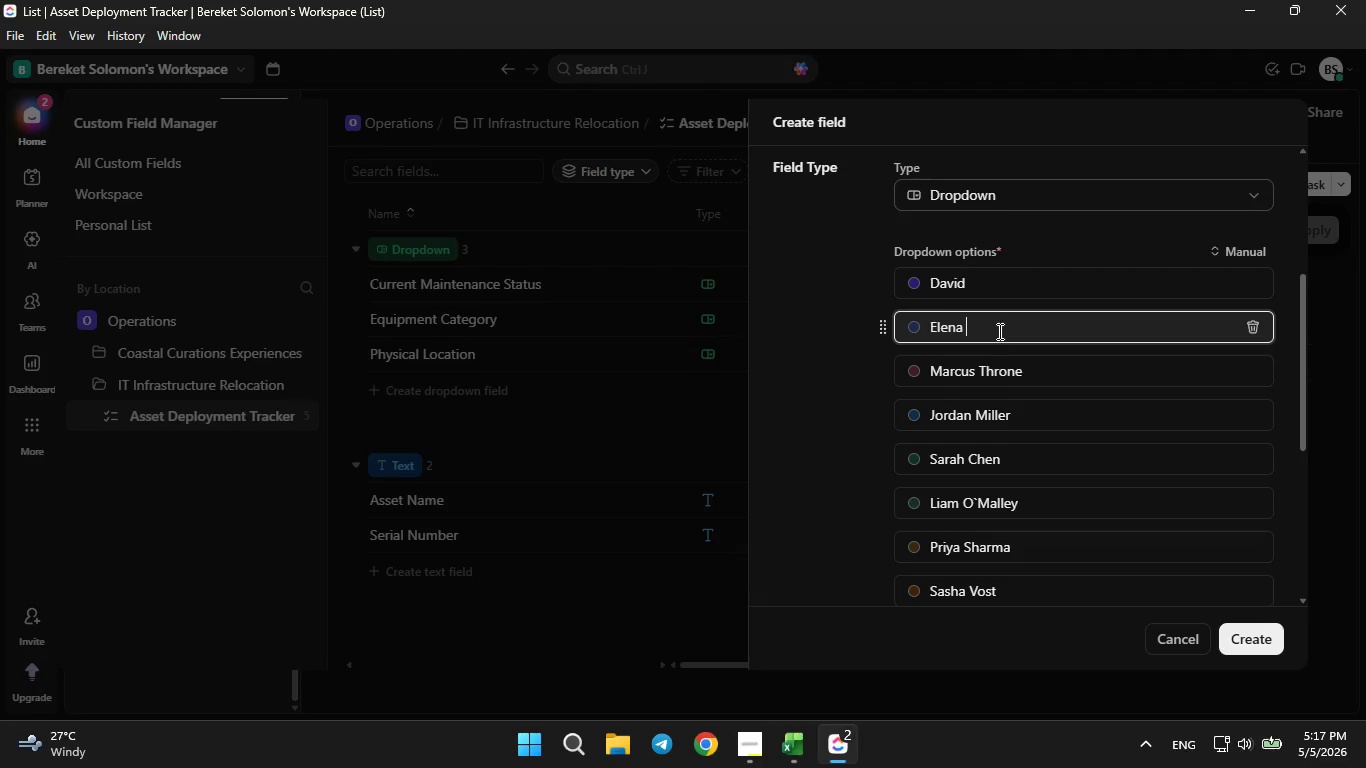 
type( Rodrig)
 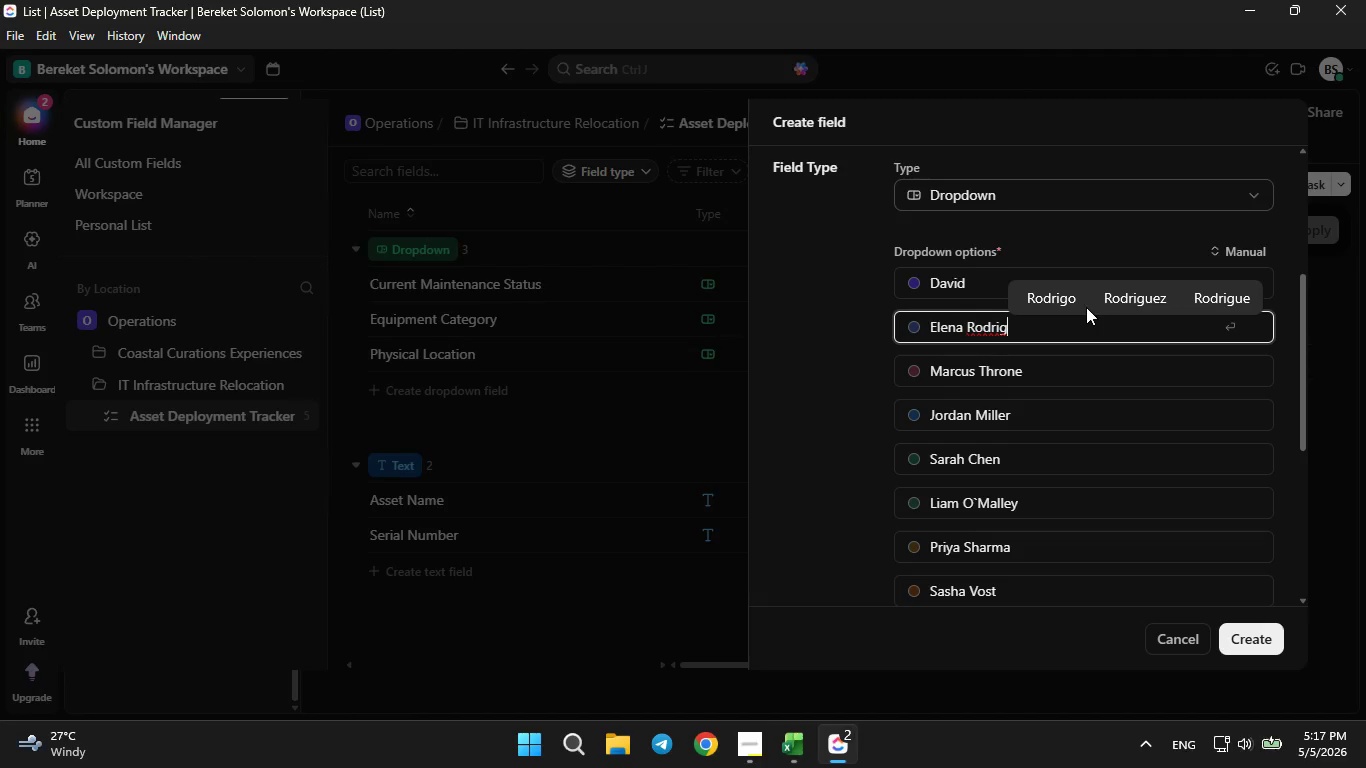 
left_click([1114, 304])
 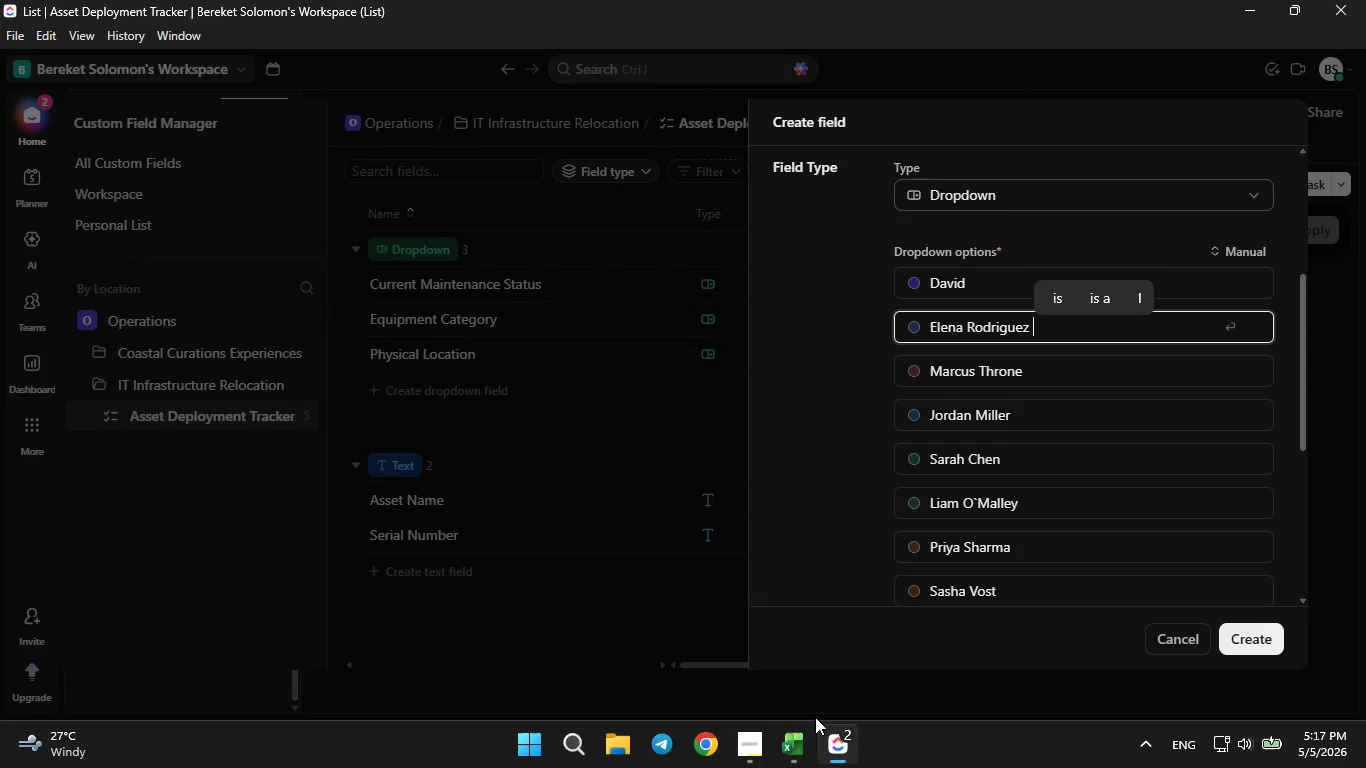 
left_click([803, 733])
 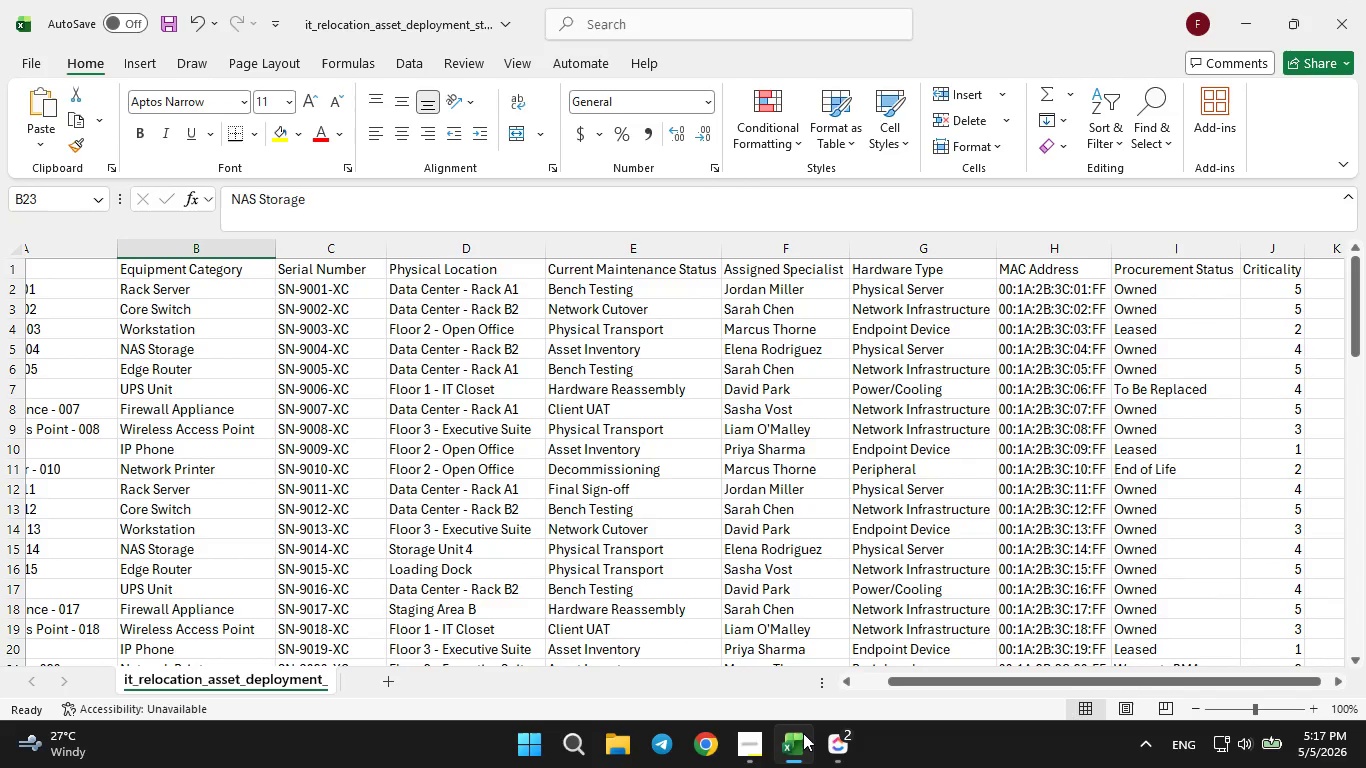 
left_click([803, 733])
 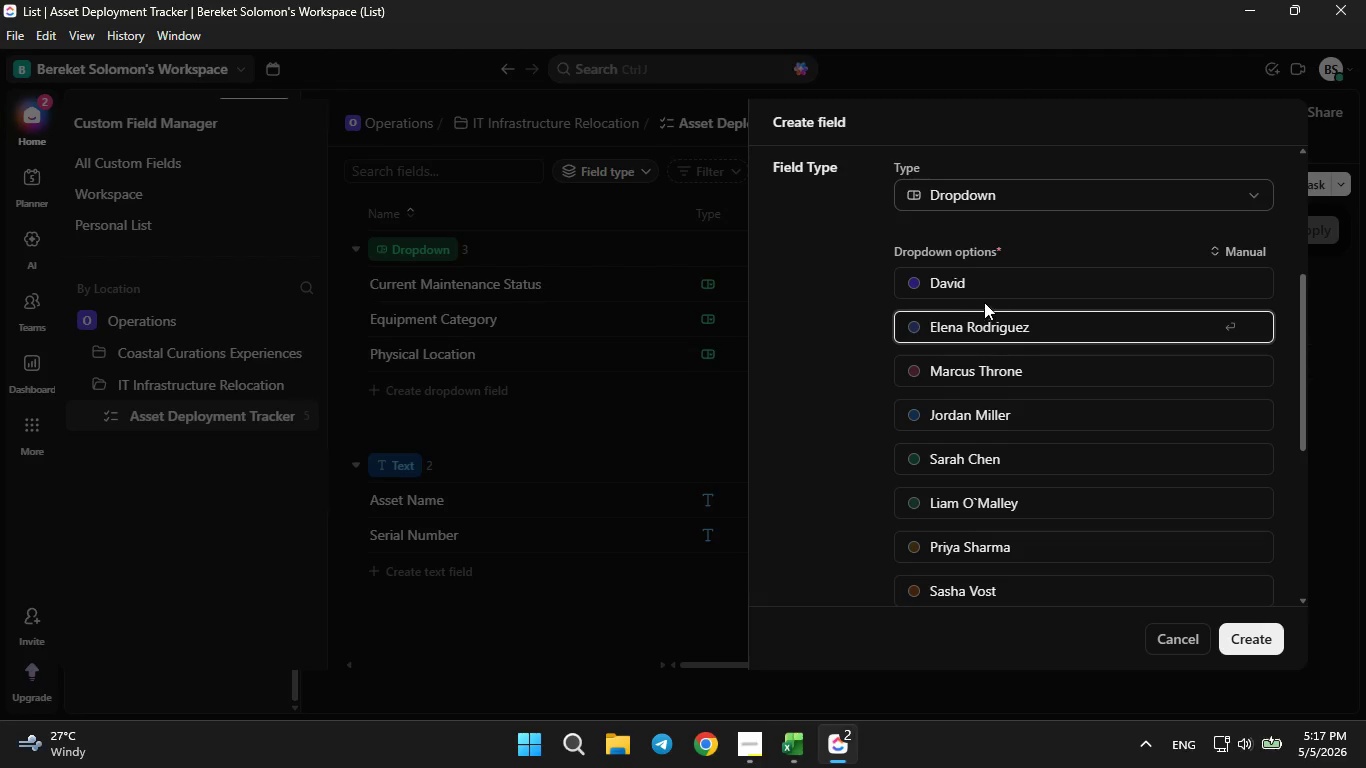 
left_click([985, 297])
 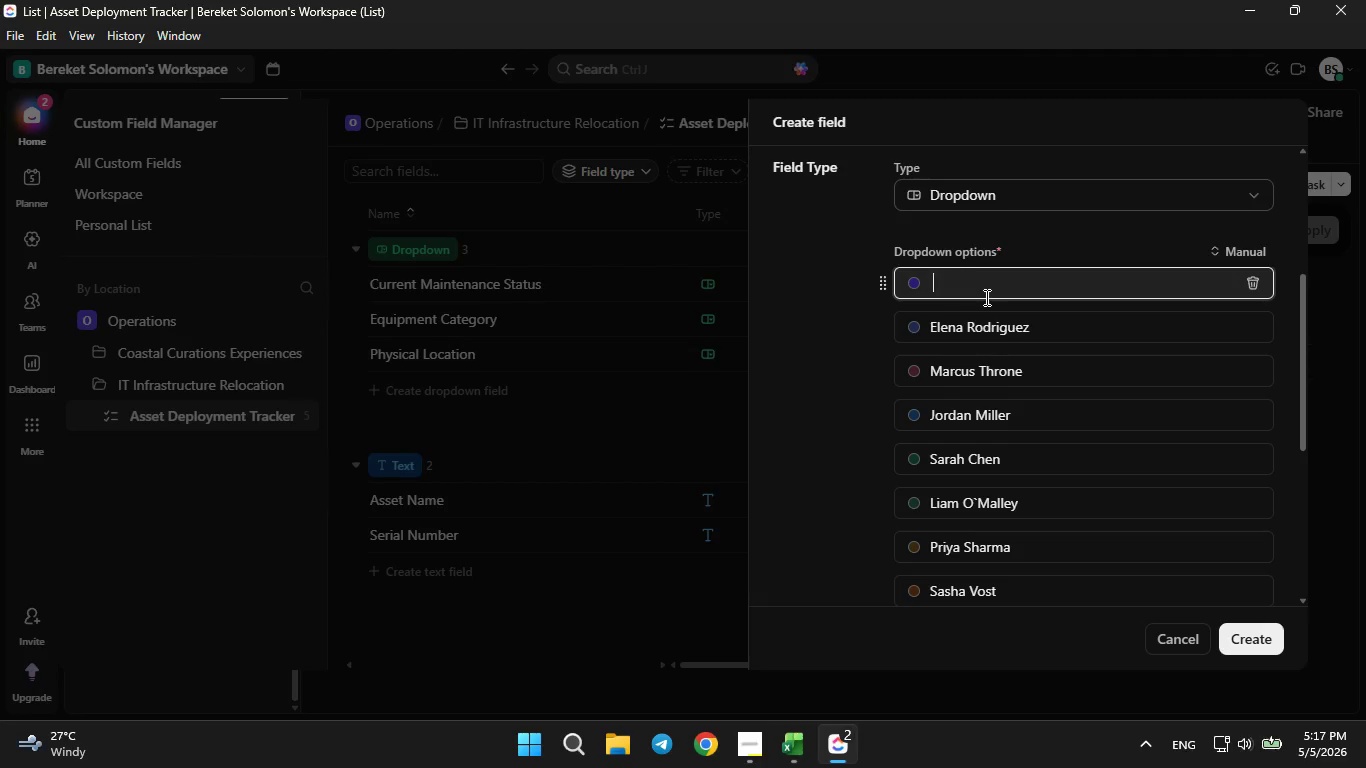 
key(Space)
 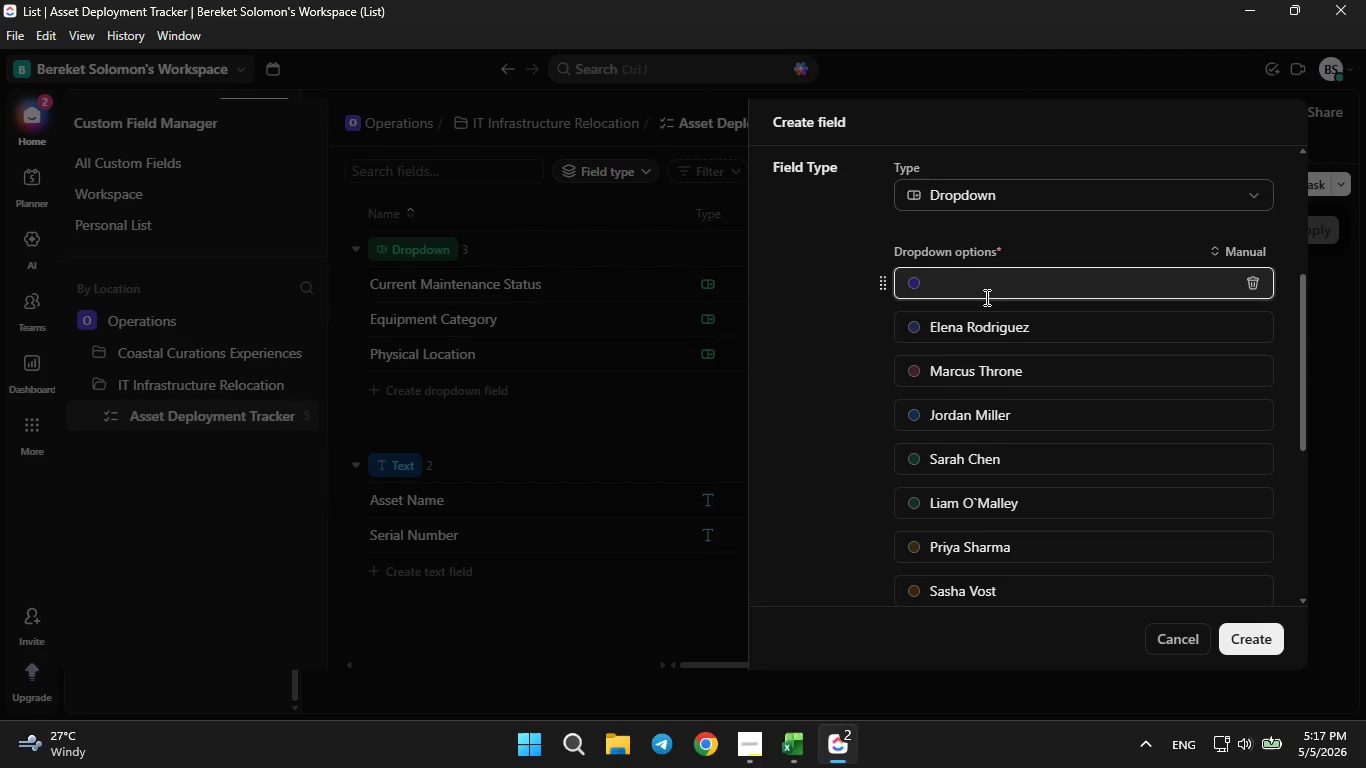 
key(Control+Z)
 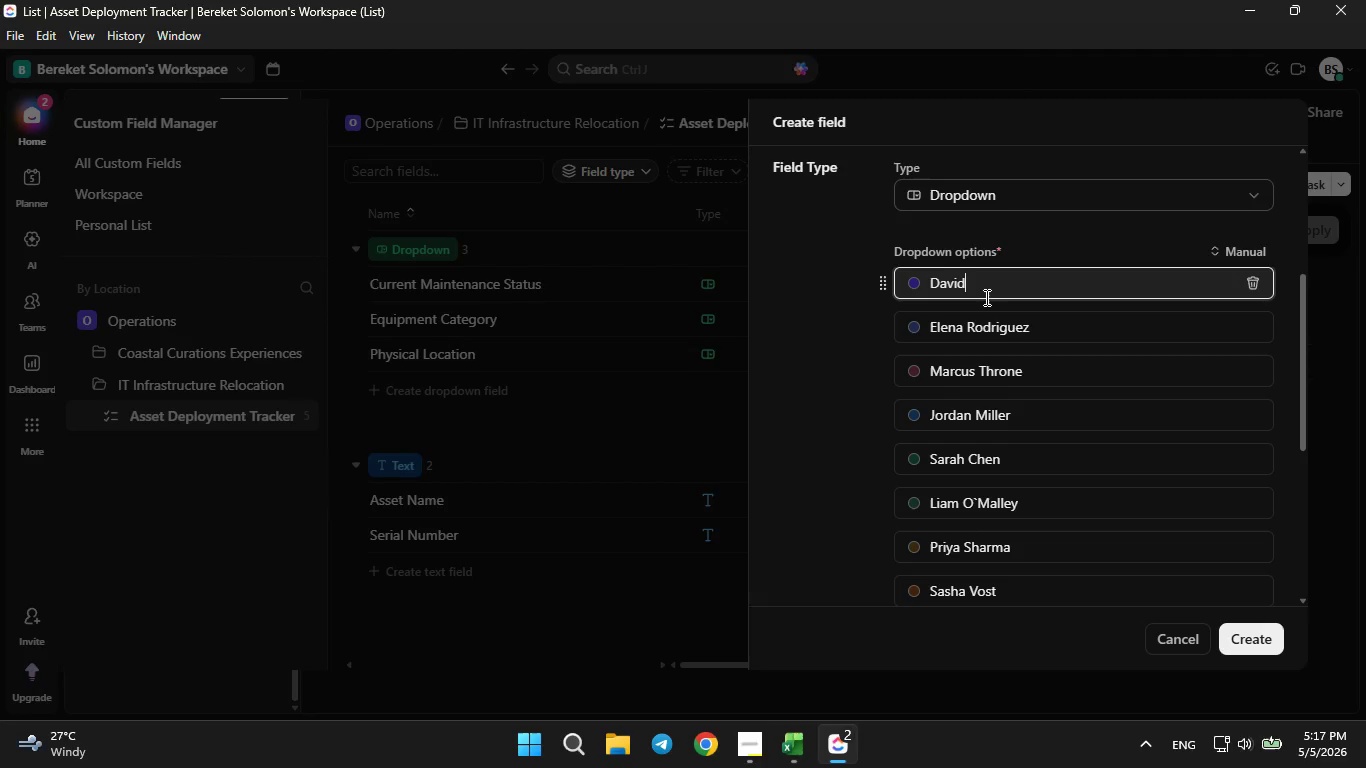 
key(ArrowRight)
 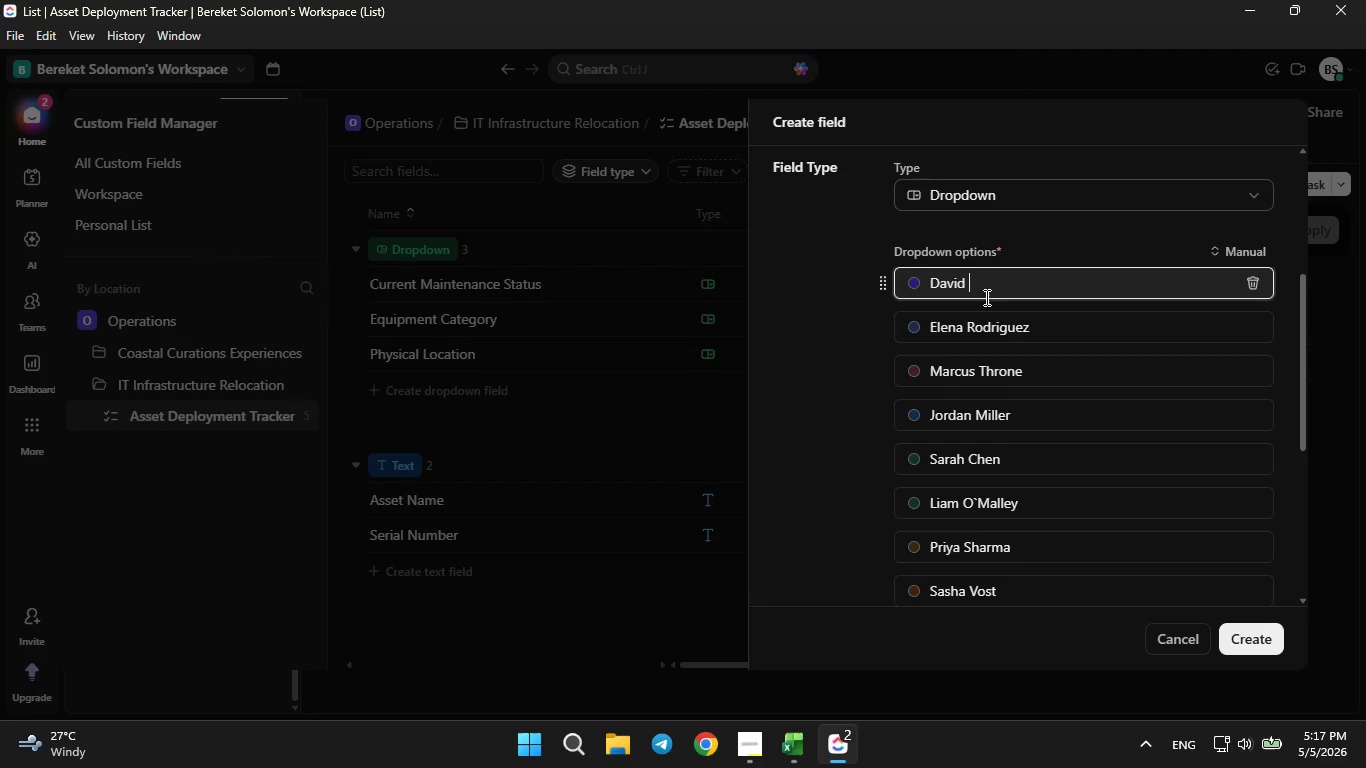 
type( Park)
 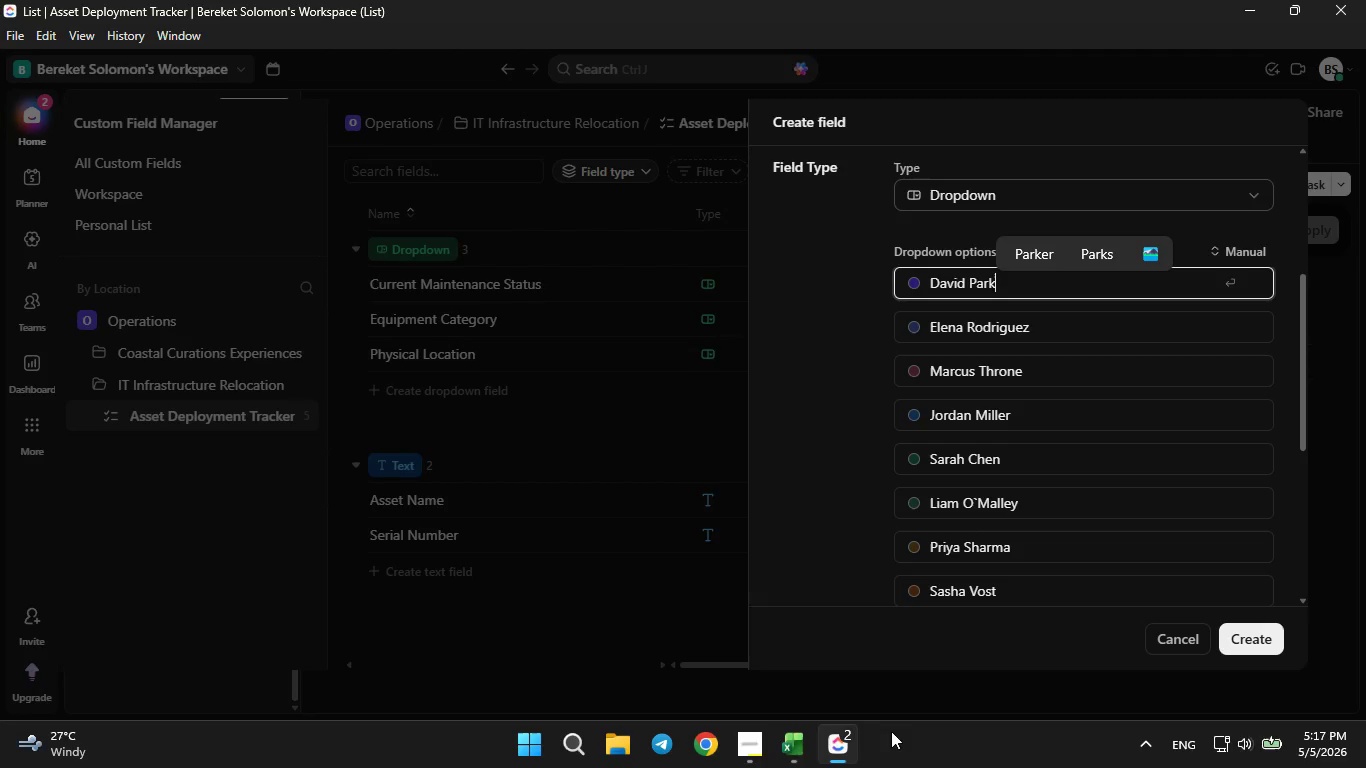 
left_click([786, 739])
 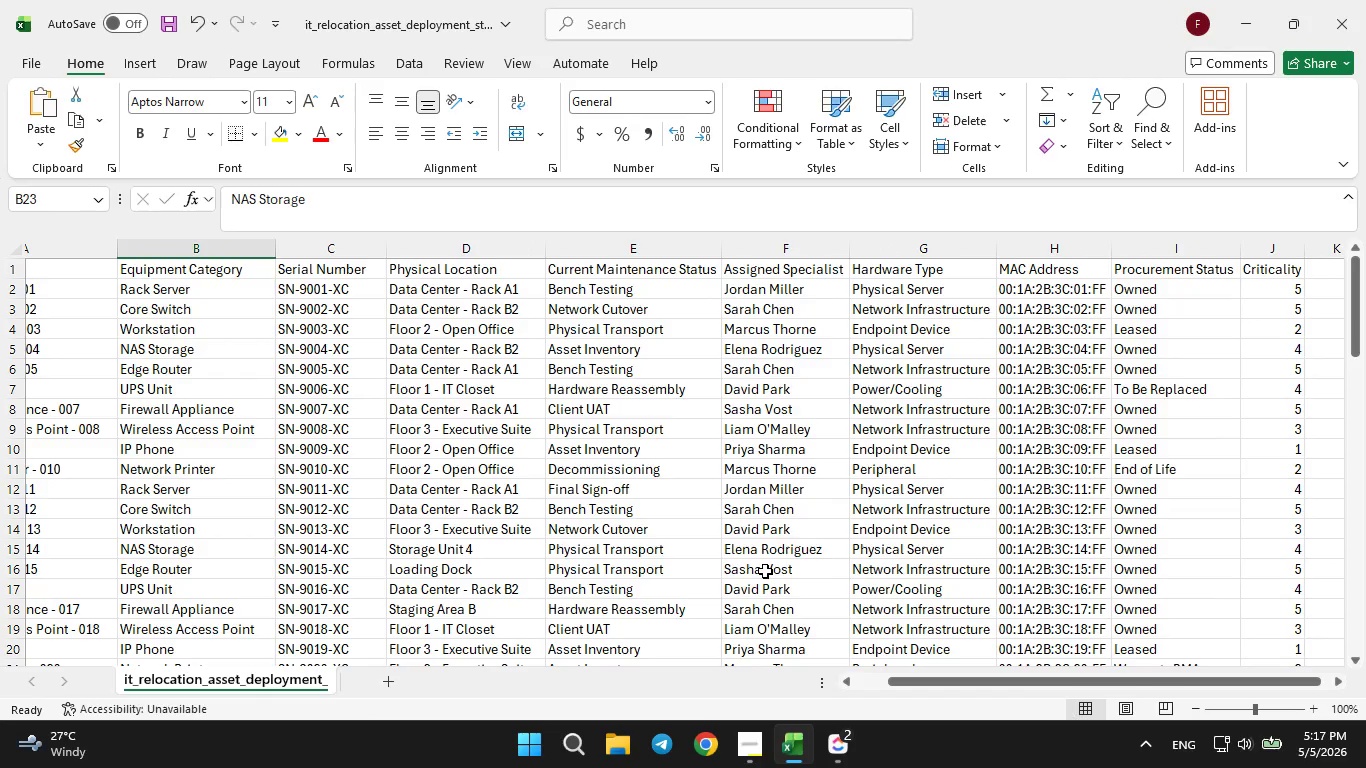 
scroll: coordinate [766, 570], scroll_direction: down, amount: 5.0
 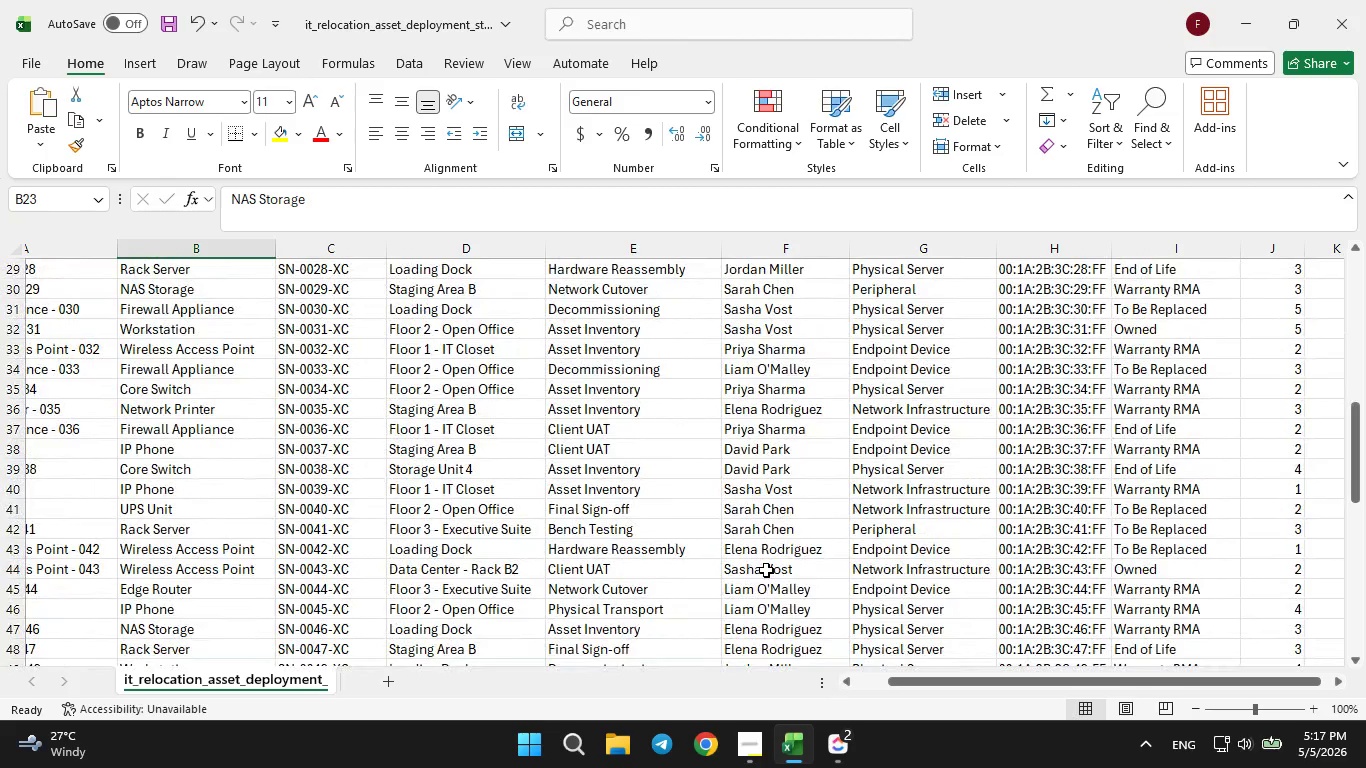 
scroll: coordinate [773, 585], scroll_direction: down, amount: 3.0
 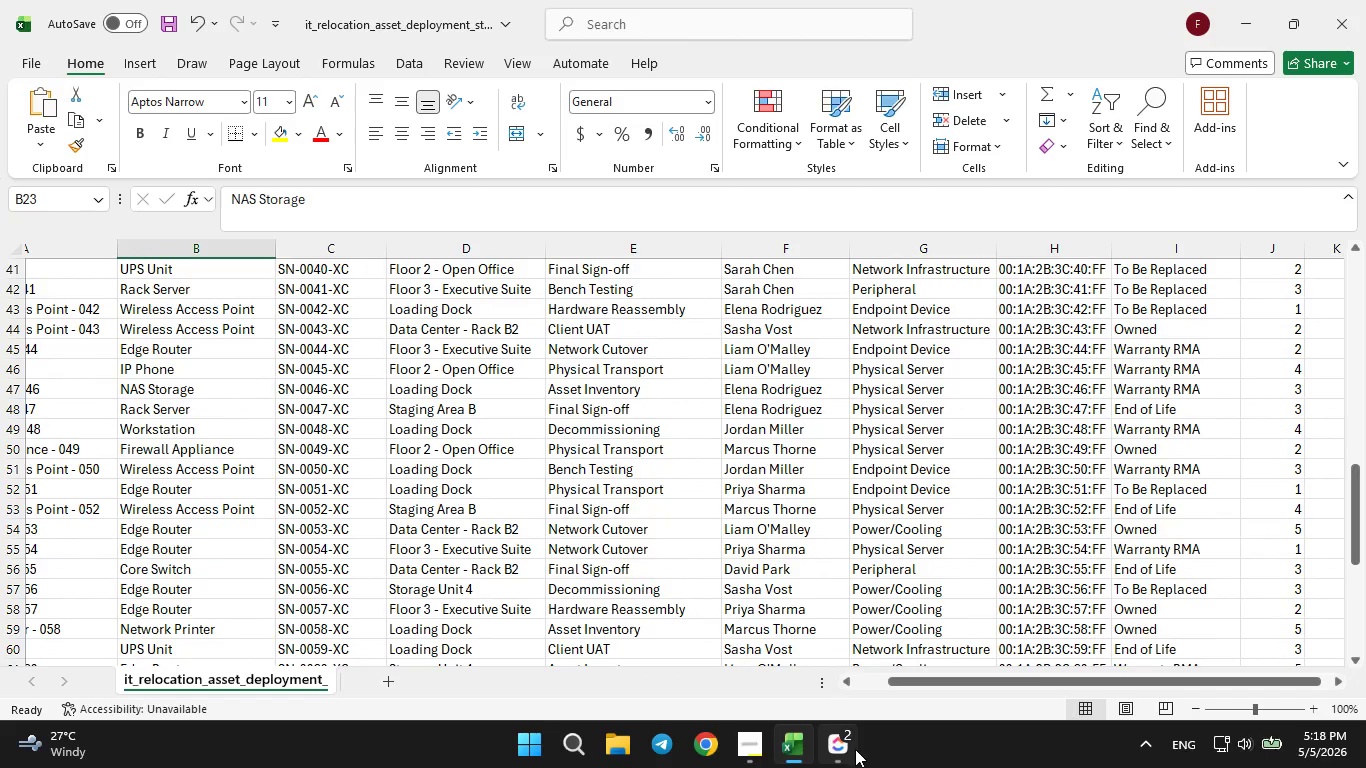 
left_click([855, 749])
 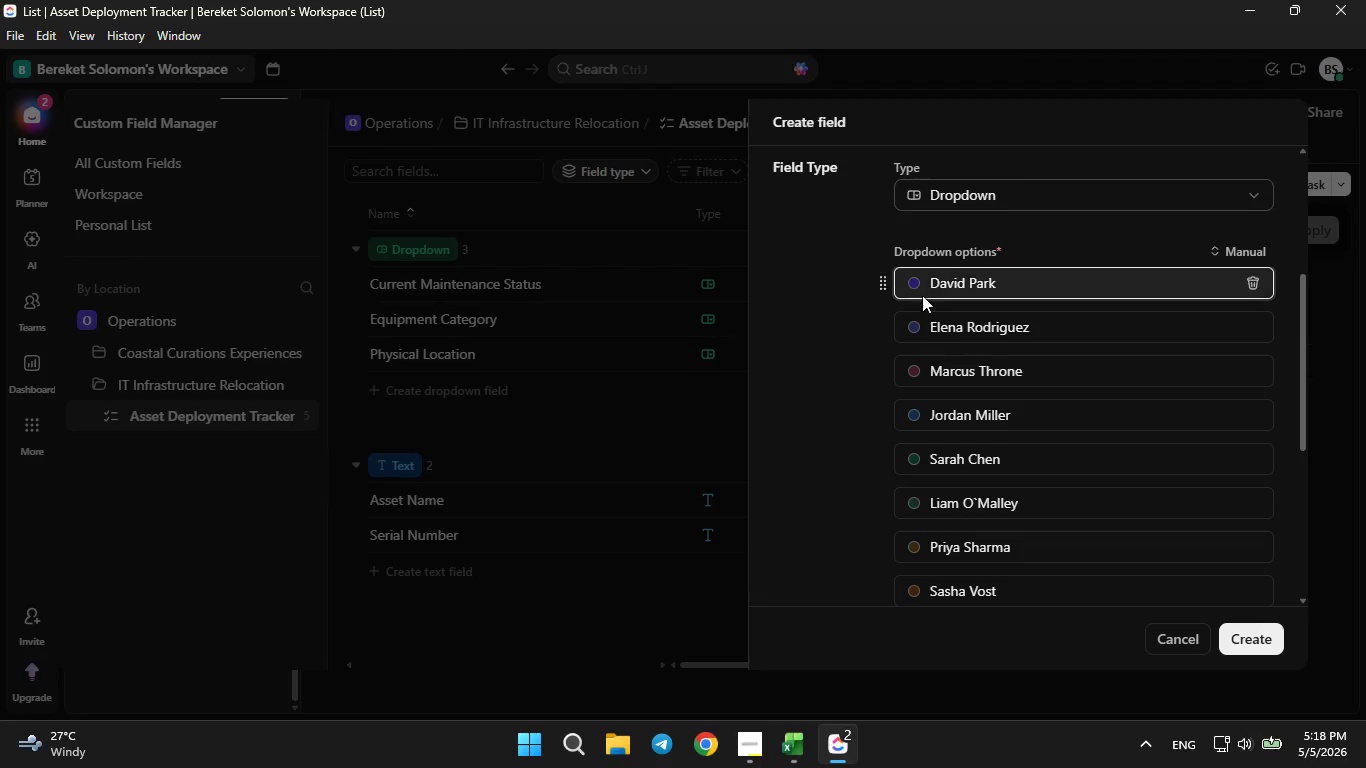 
left_click([914, 281])
 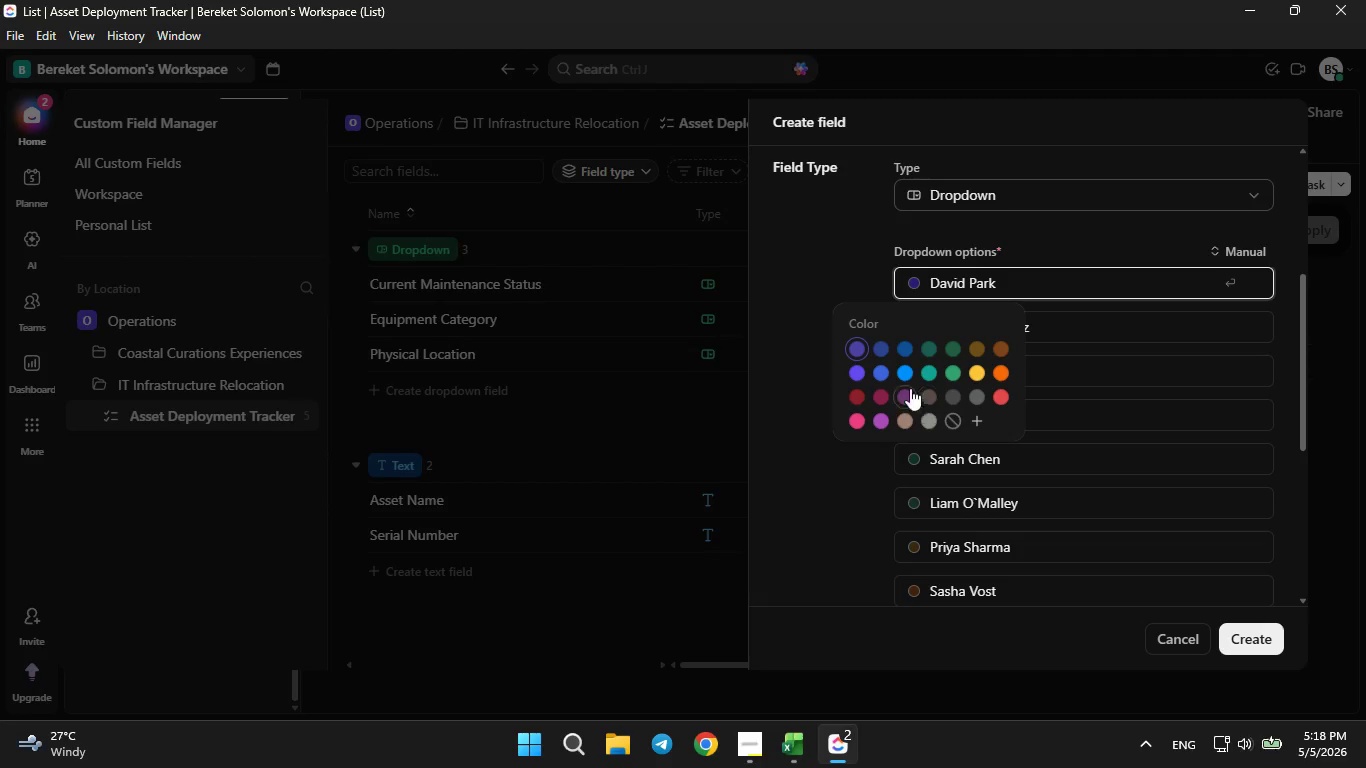 
left_click([897, 374])
 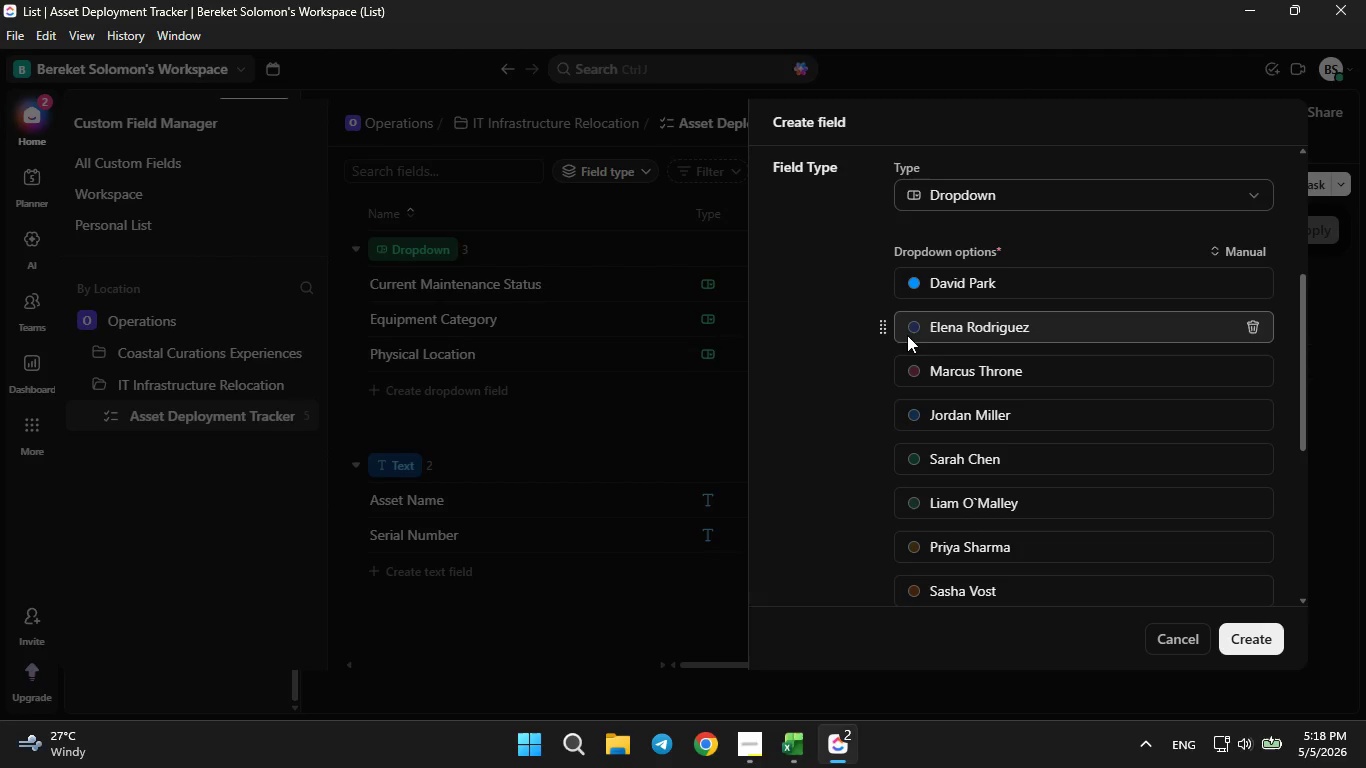 
left_click([911, 331])
 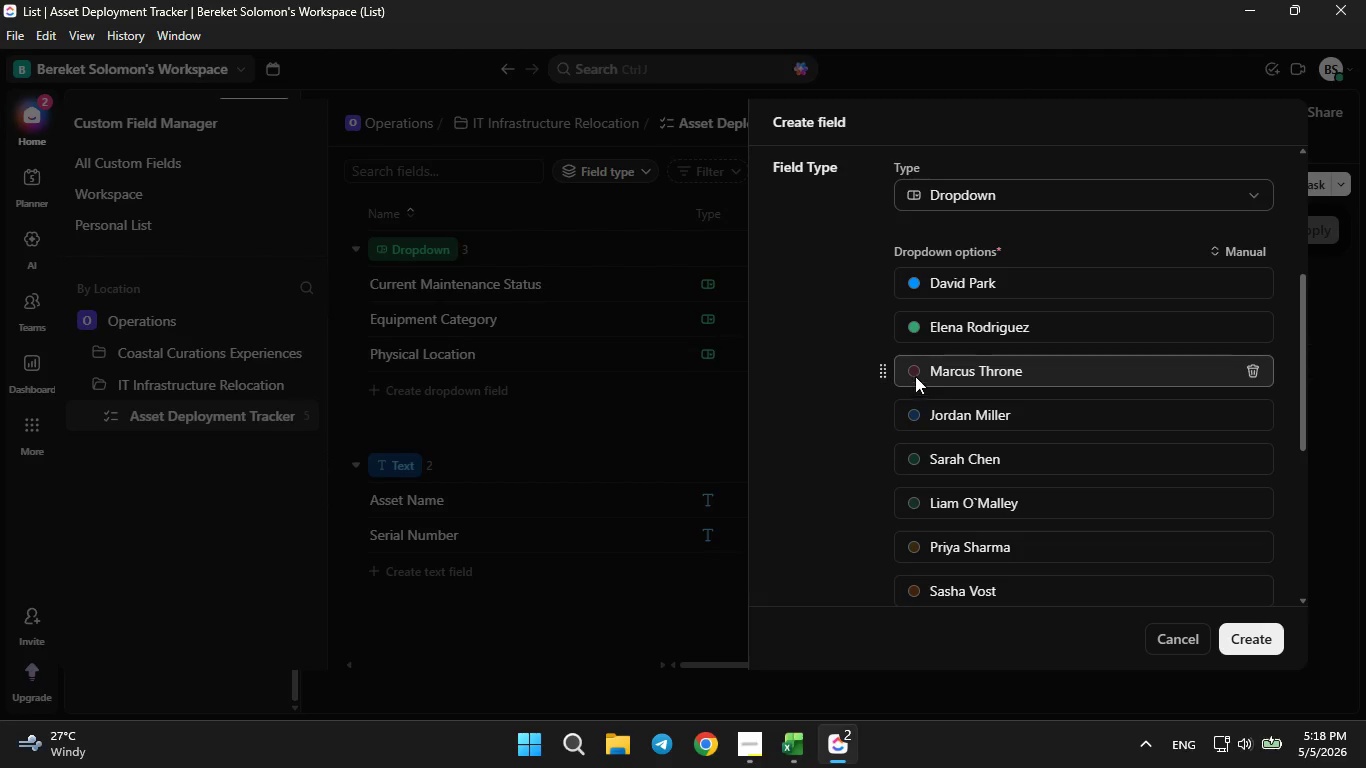 
double_click([915, 376])
 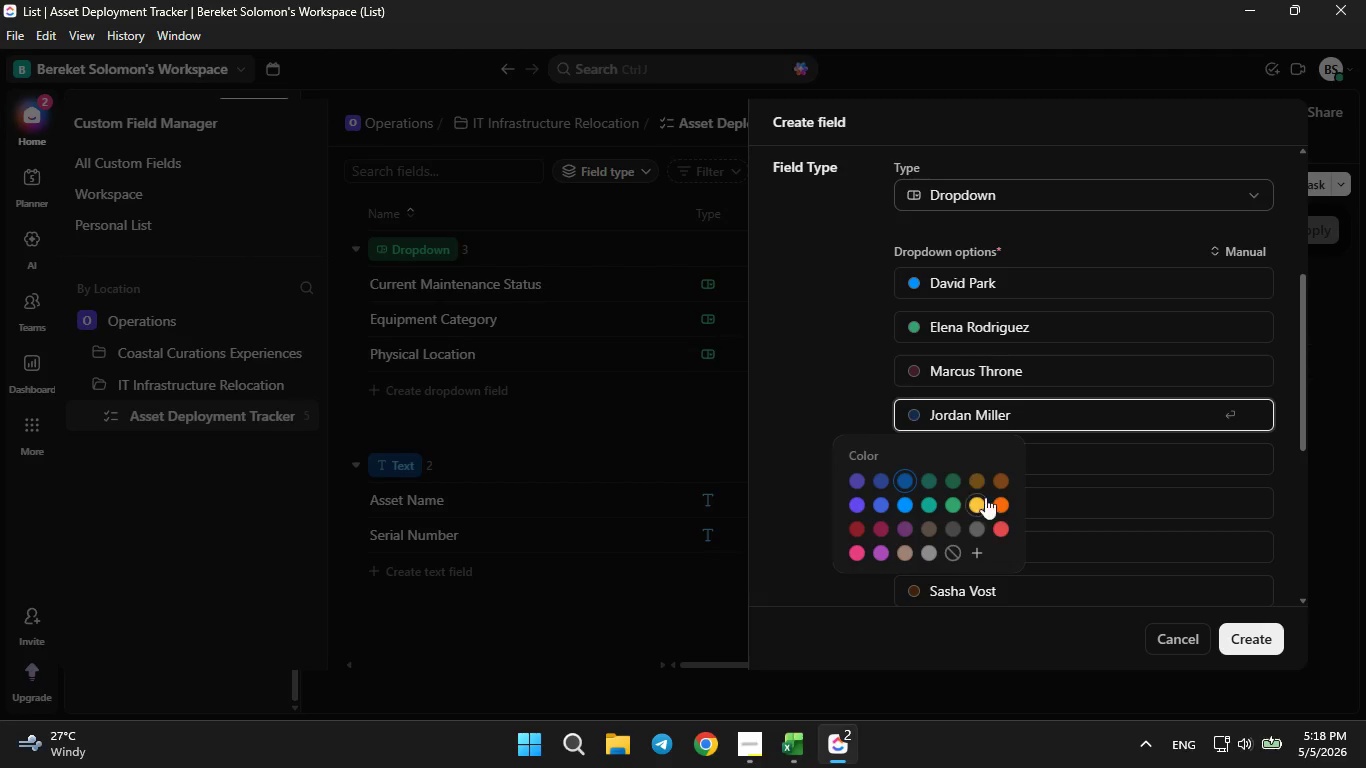 
left_click([1002, 524])
 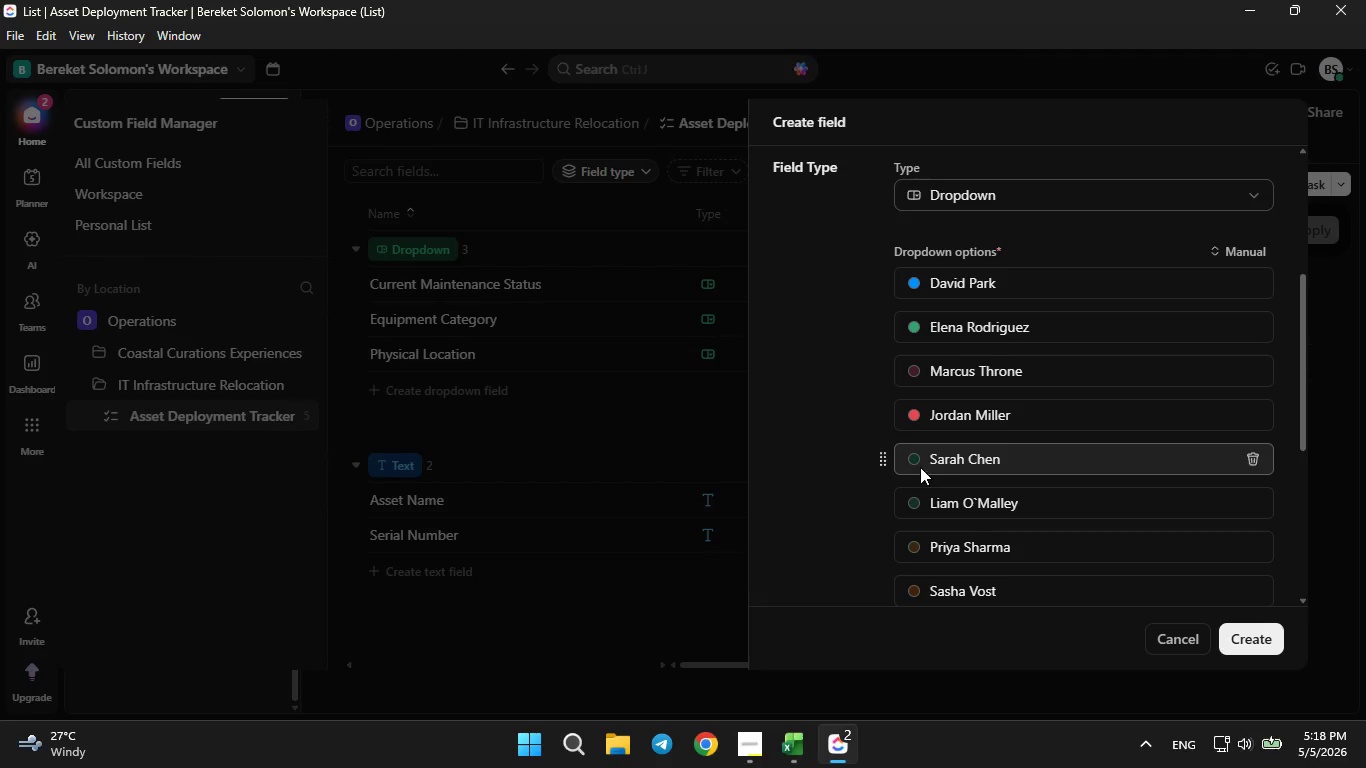 
left_click([916, 460])
 